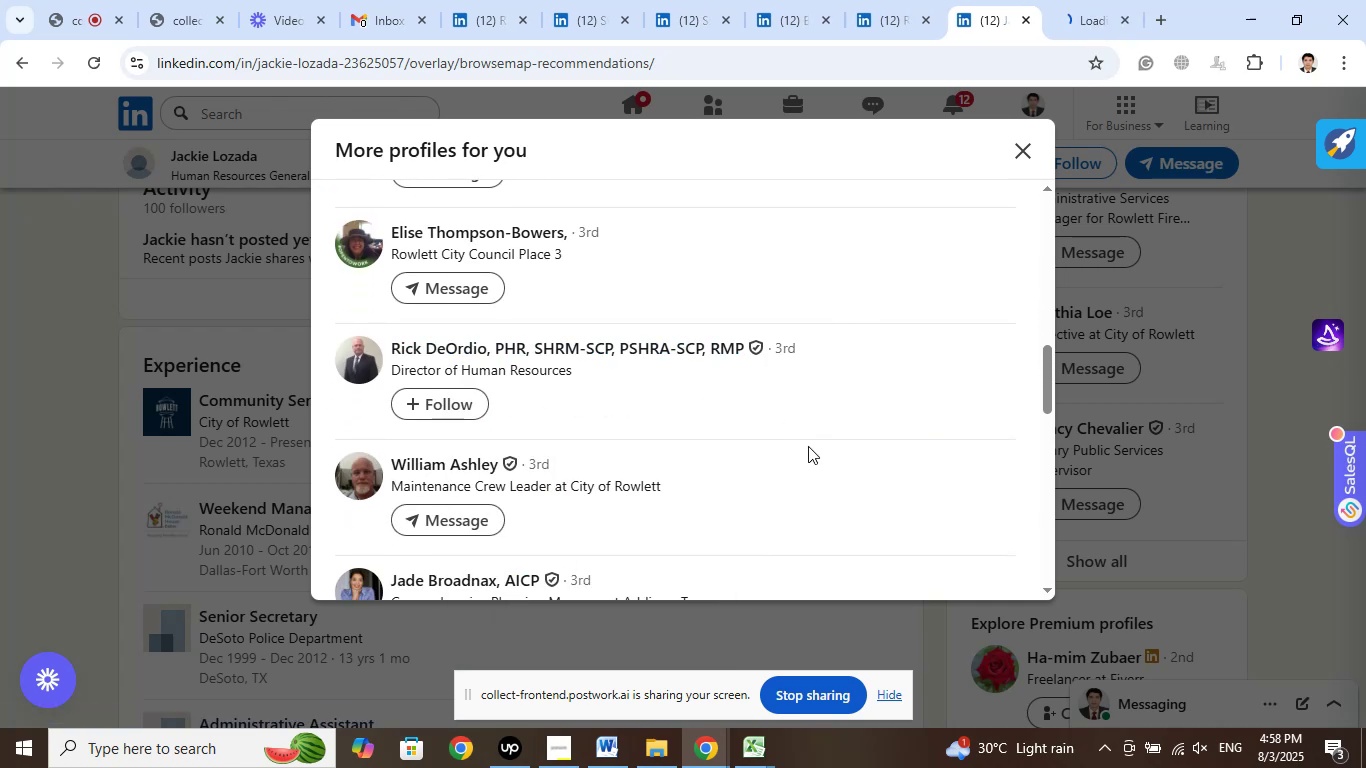 
scroll: coordinate [835, 419], scroll_direction: down, amount: 5.0
 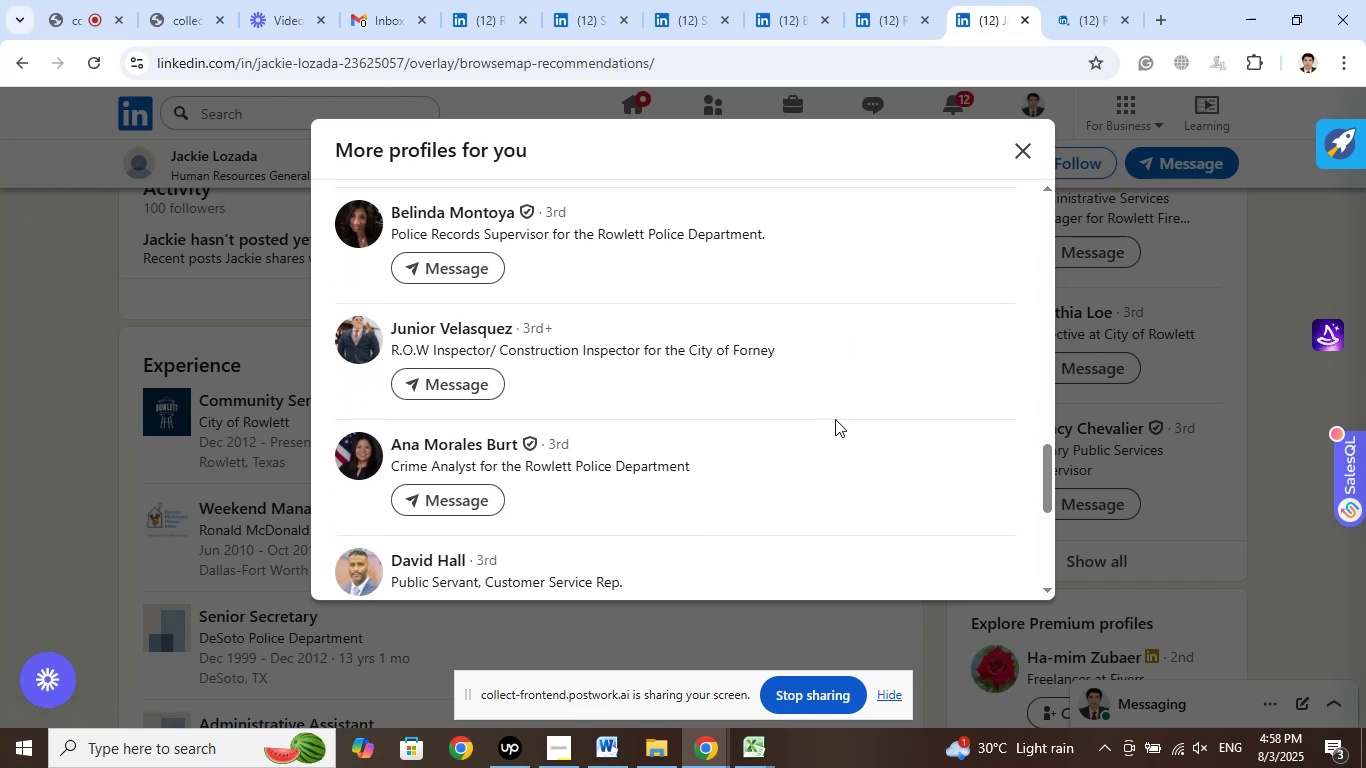 
scroll: coordinate [835, 419], scroll_direction: down, amount: 1.0
 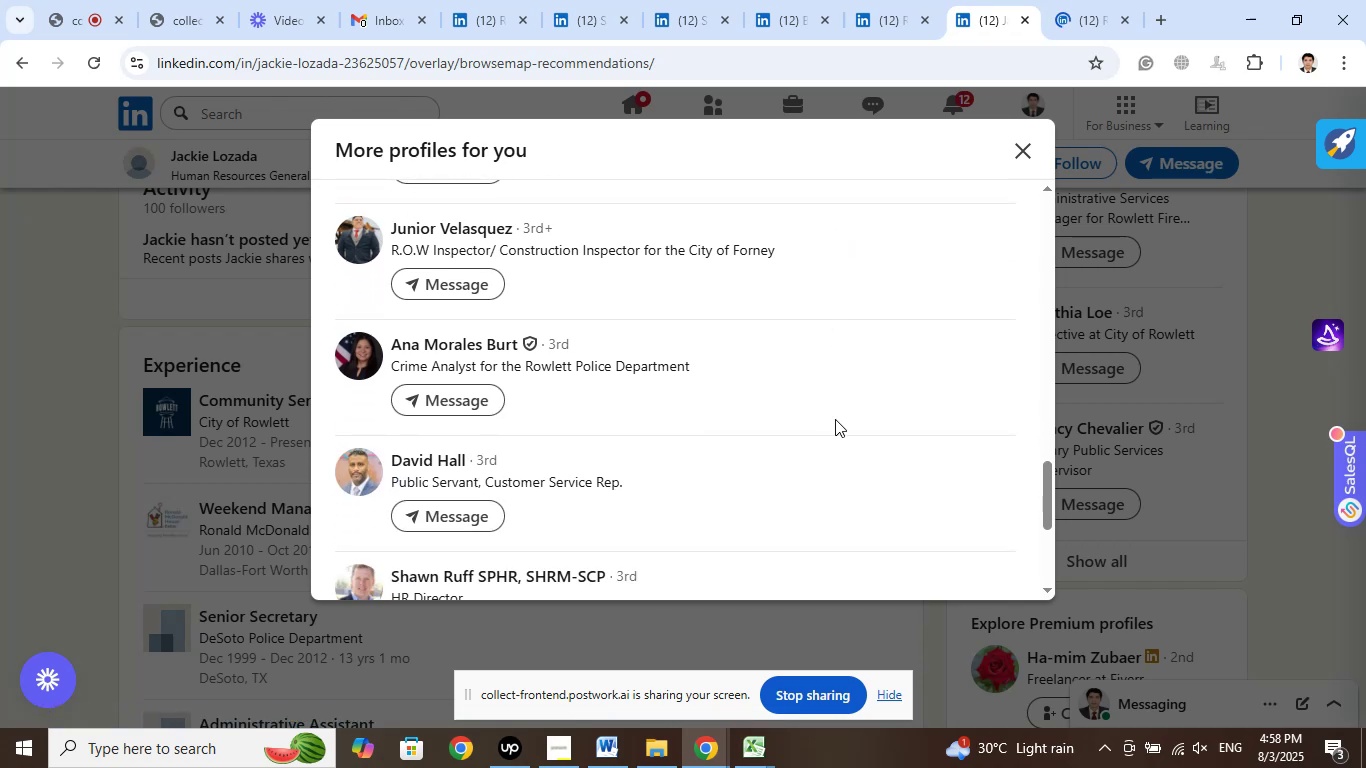 
wait(5.59)
 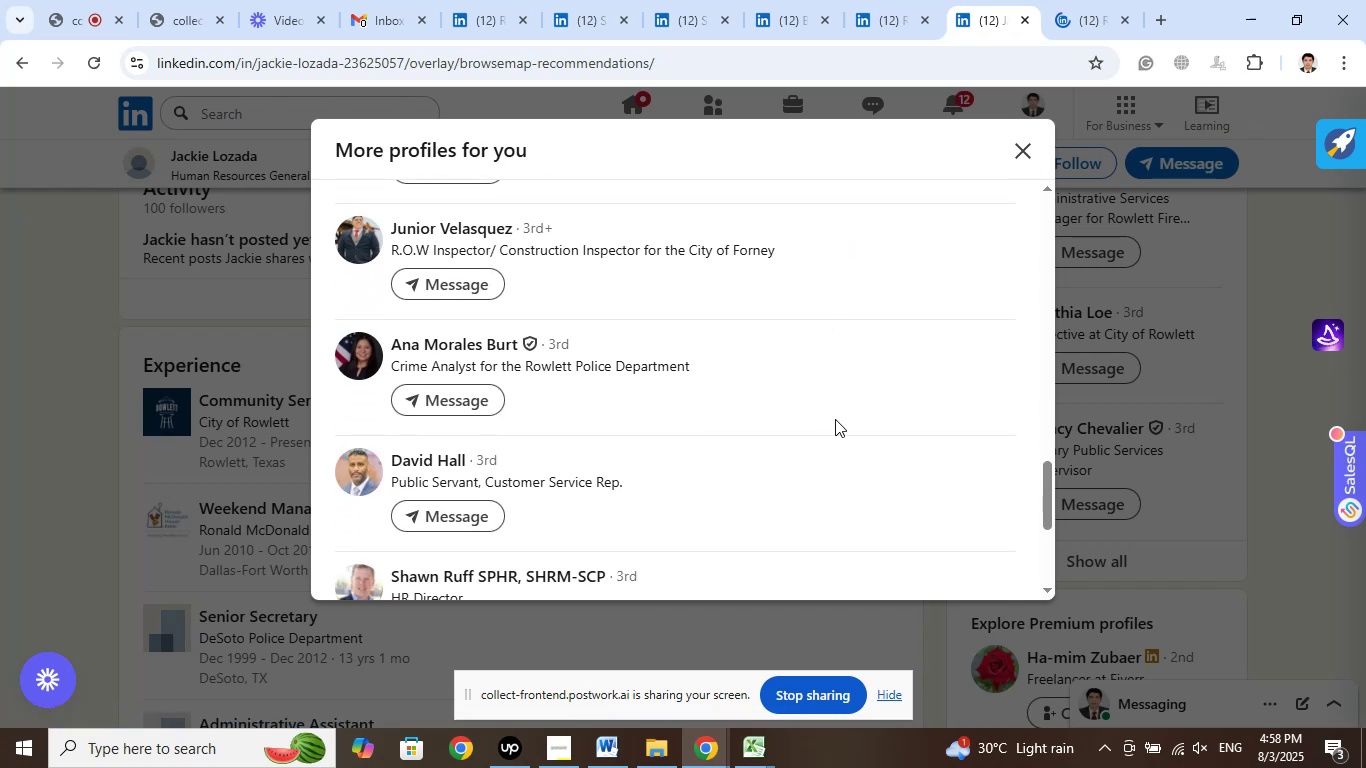 
scroll: coordinate [835, 419], scroll_direction: down, amount: 2.0
 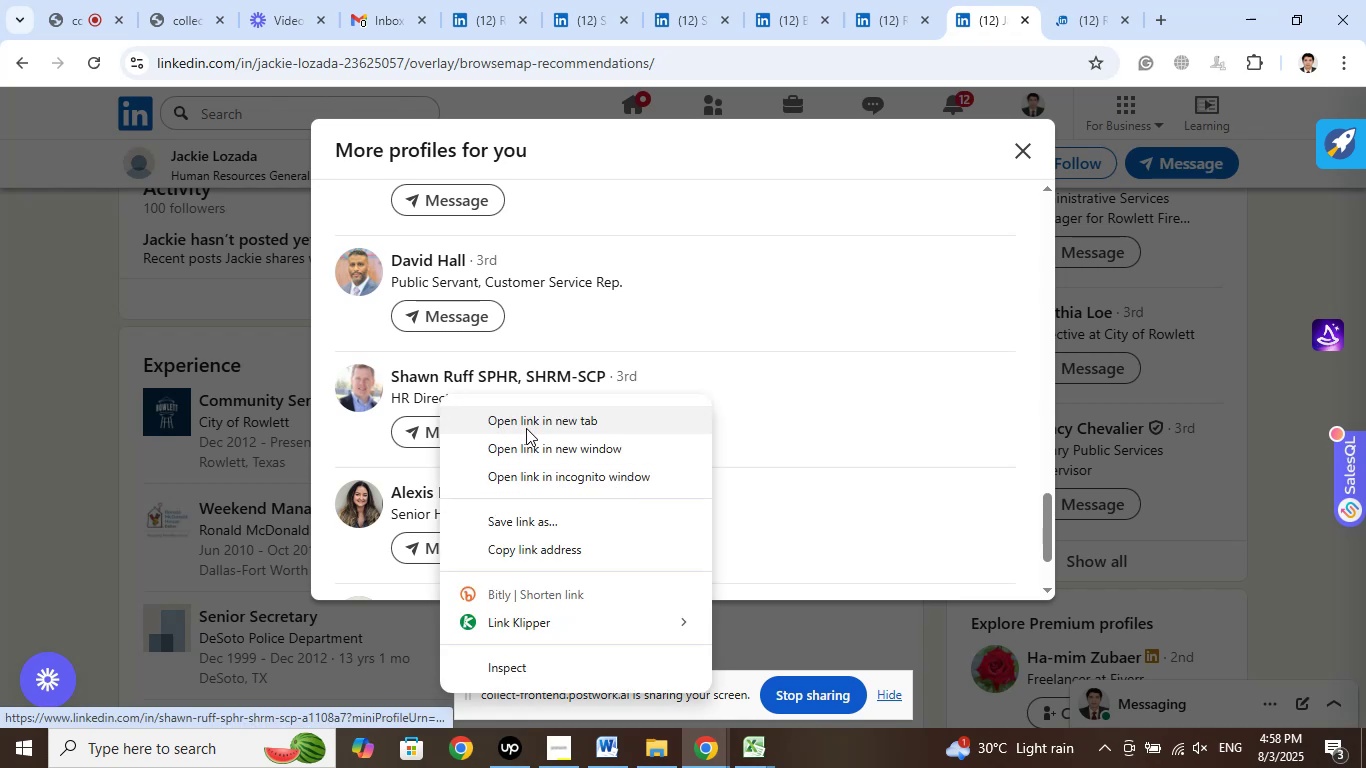 
wait(6.11)
 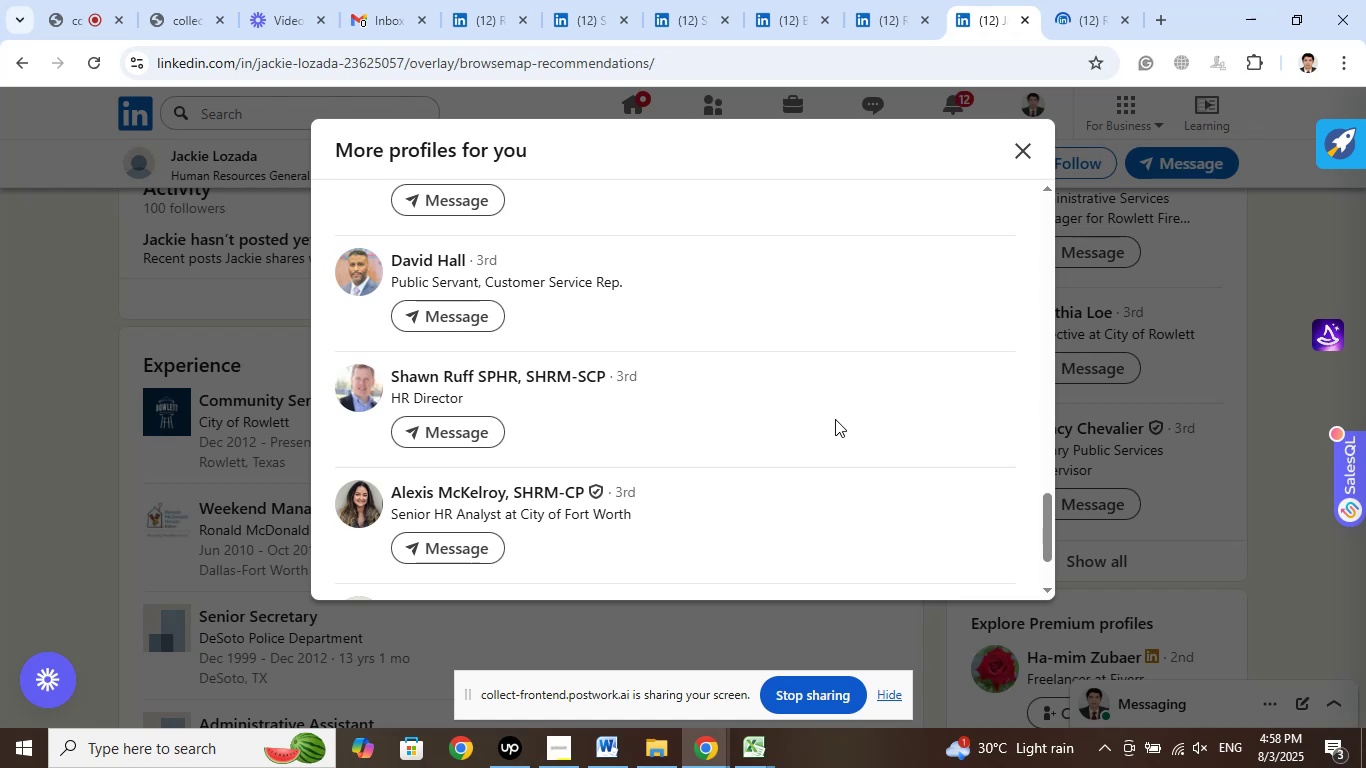 
scroll: coordinate [840, 426], scroll_direction: down, amount: 3.0
 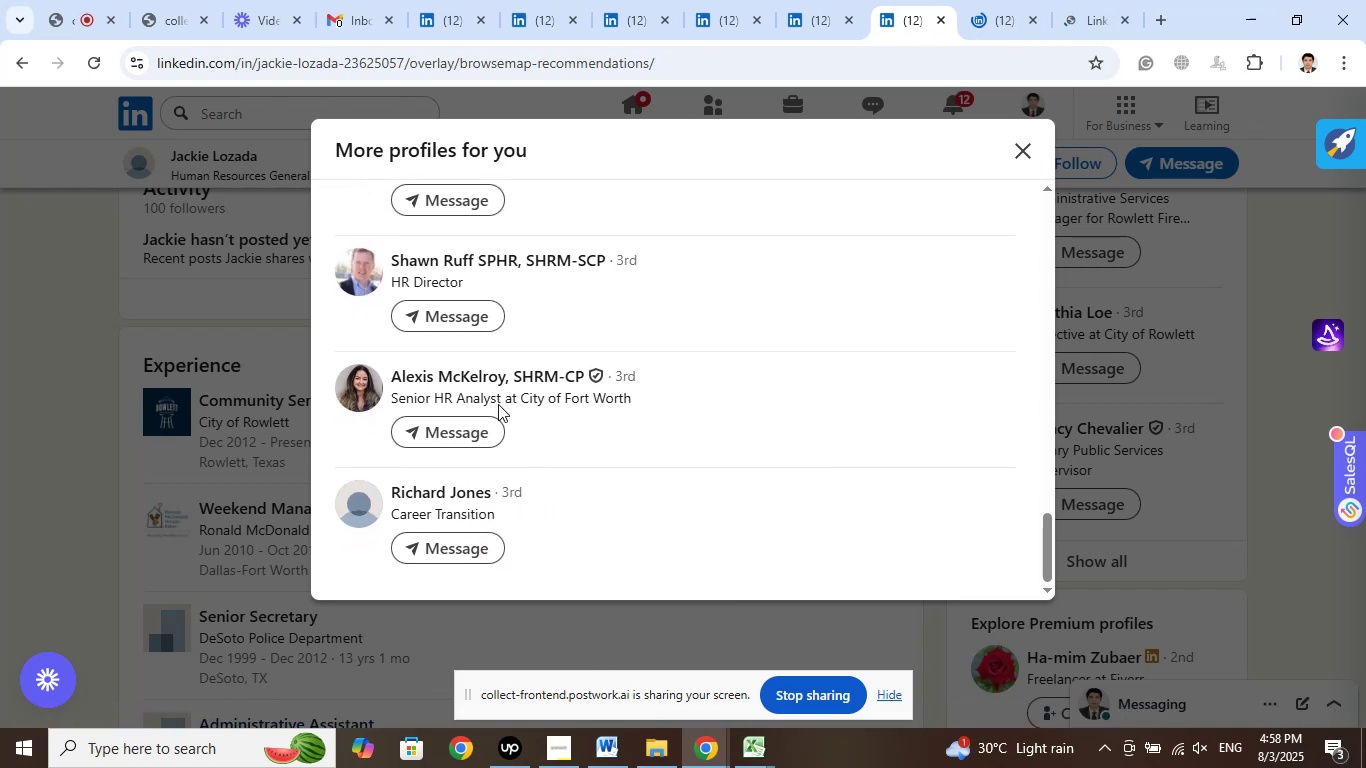 
right_click([456, 391])
 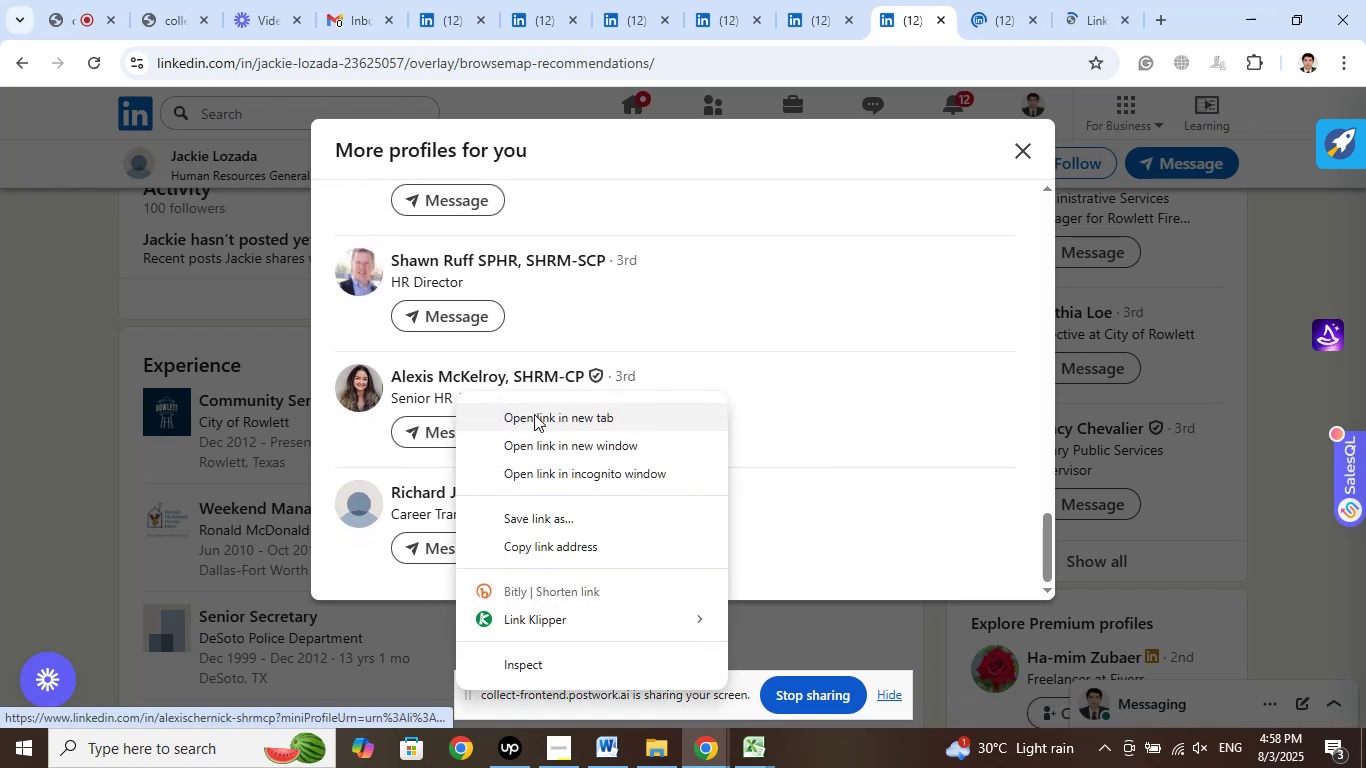 
left_click([534, 415])
 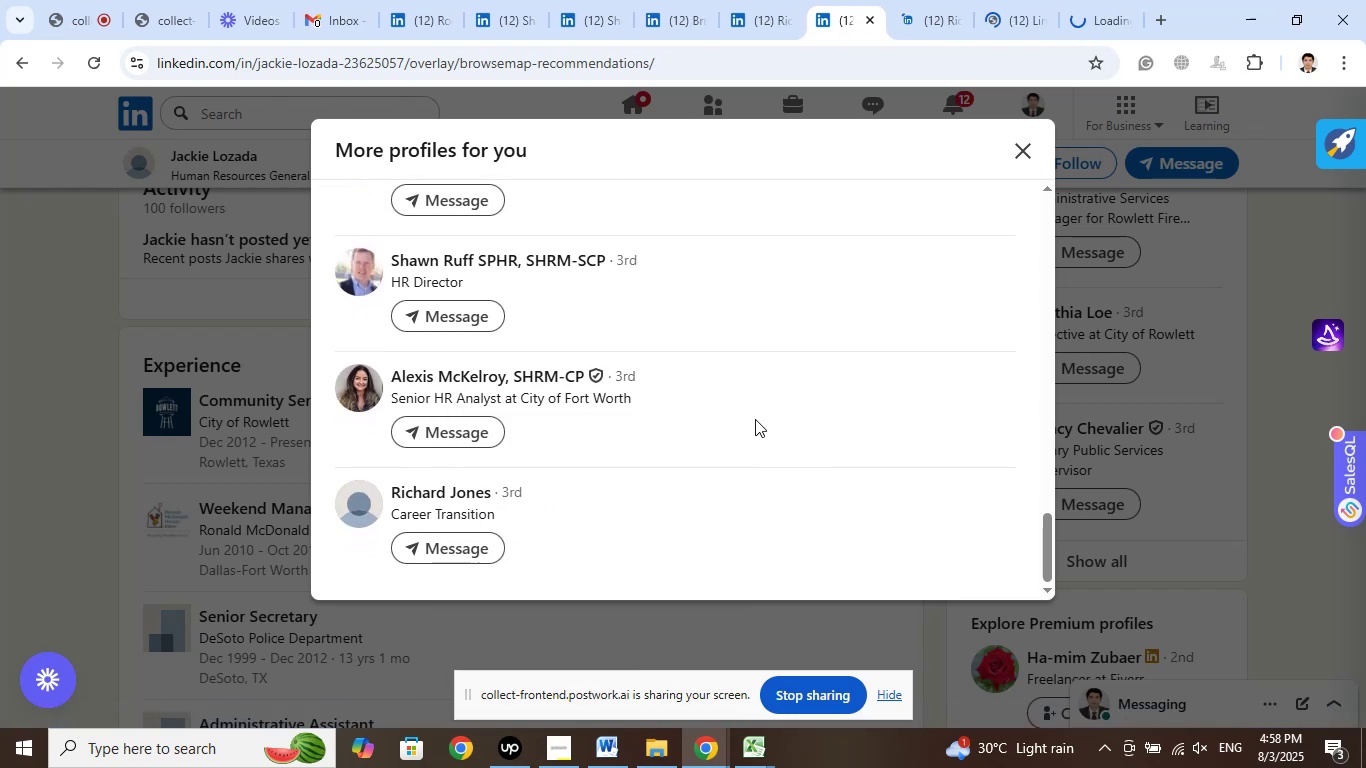 
scroll: coordinate [761, 416], scroll_direction: down, amount: 3.0
 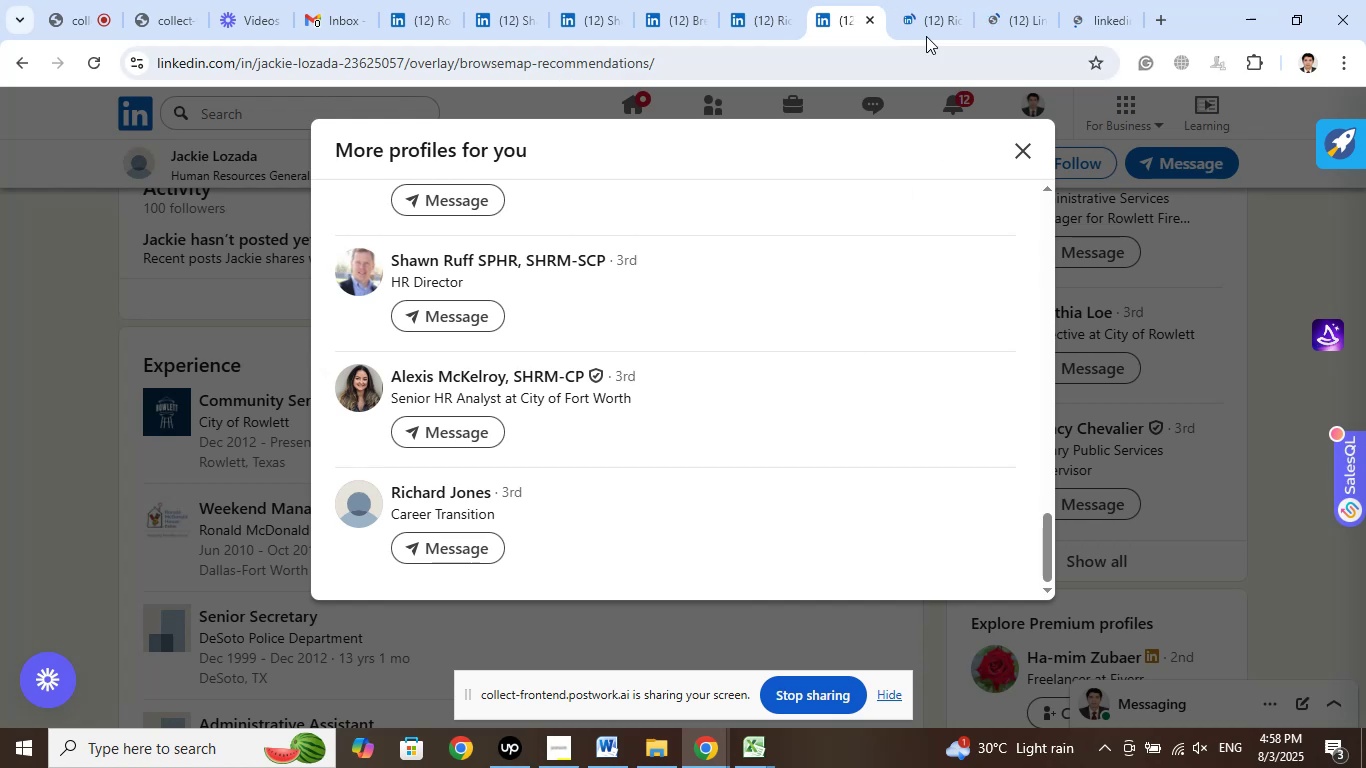 
left_click_drag(start_coordinate=[929, 25], to_coordinate=[1072, 20])
 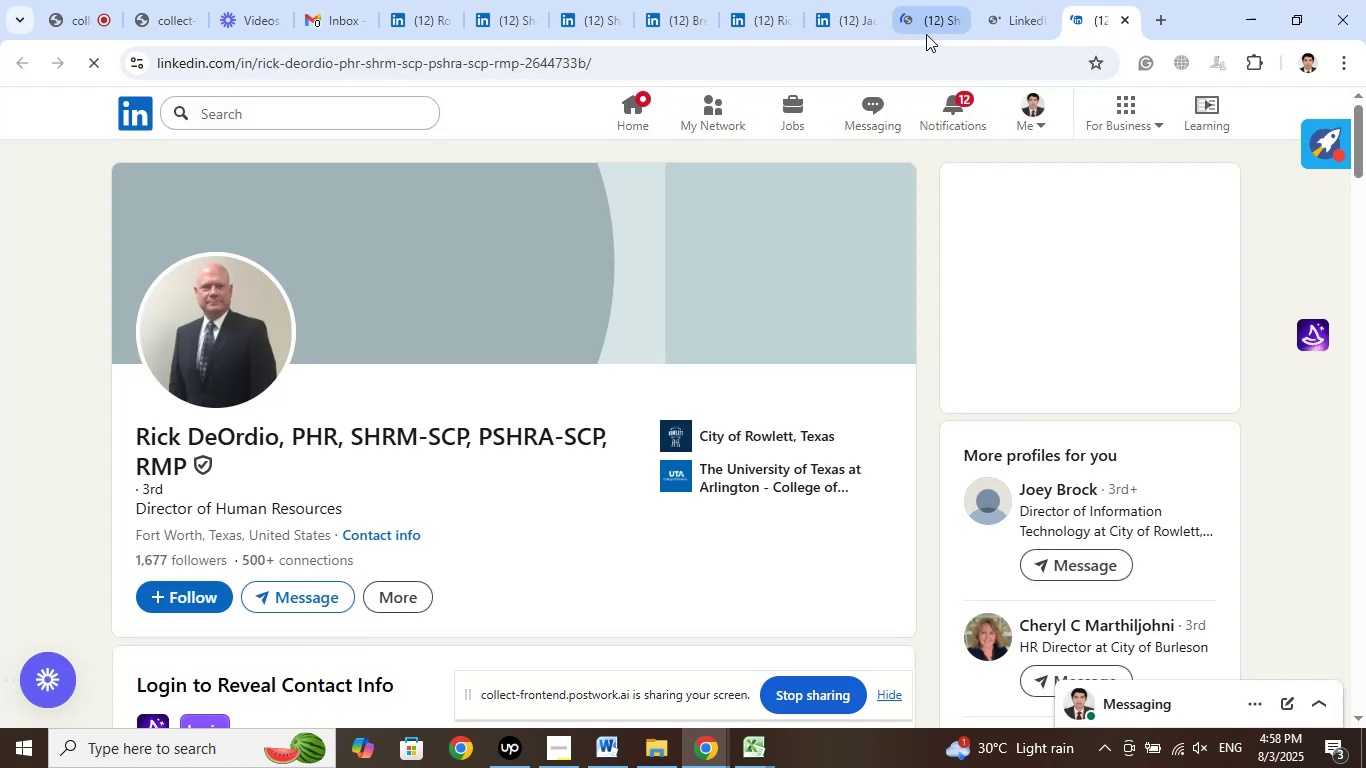 
left_click_drag(start_coordinate=[930, 22], to_coordinate=[1007, 20])
 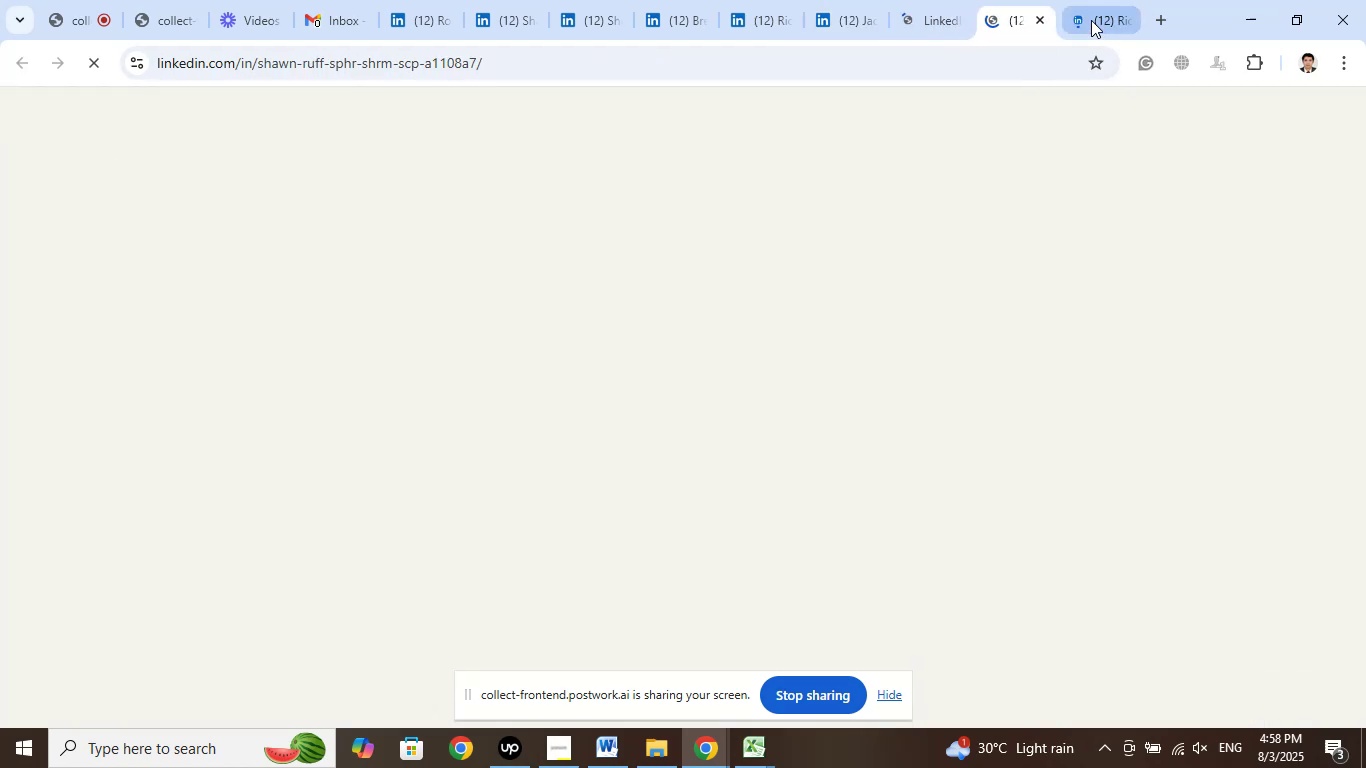 
left_click([1088, 17])
 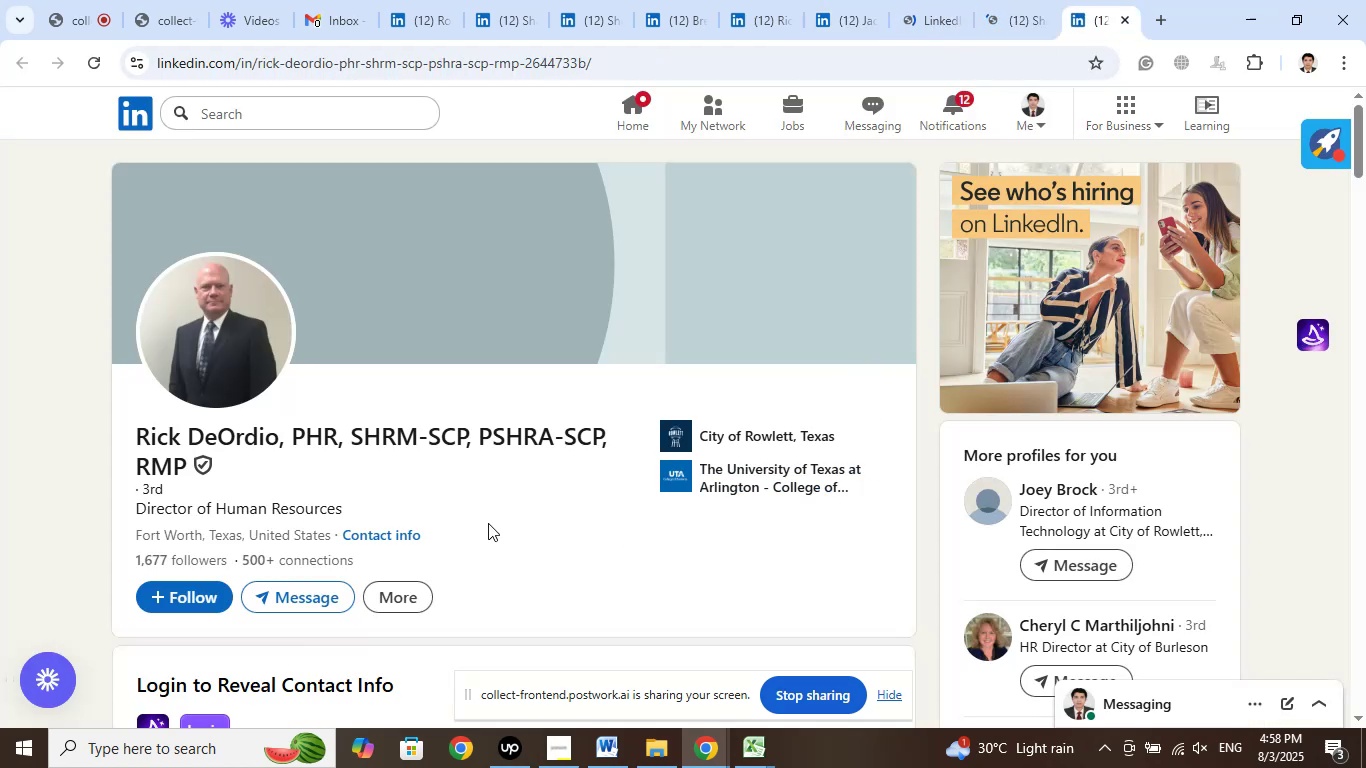 
left_click([751, 434])
 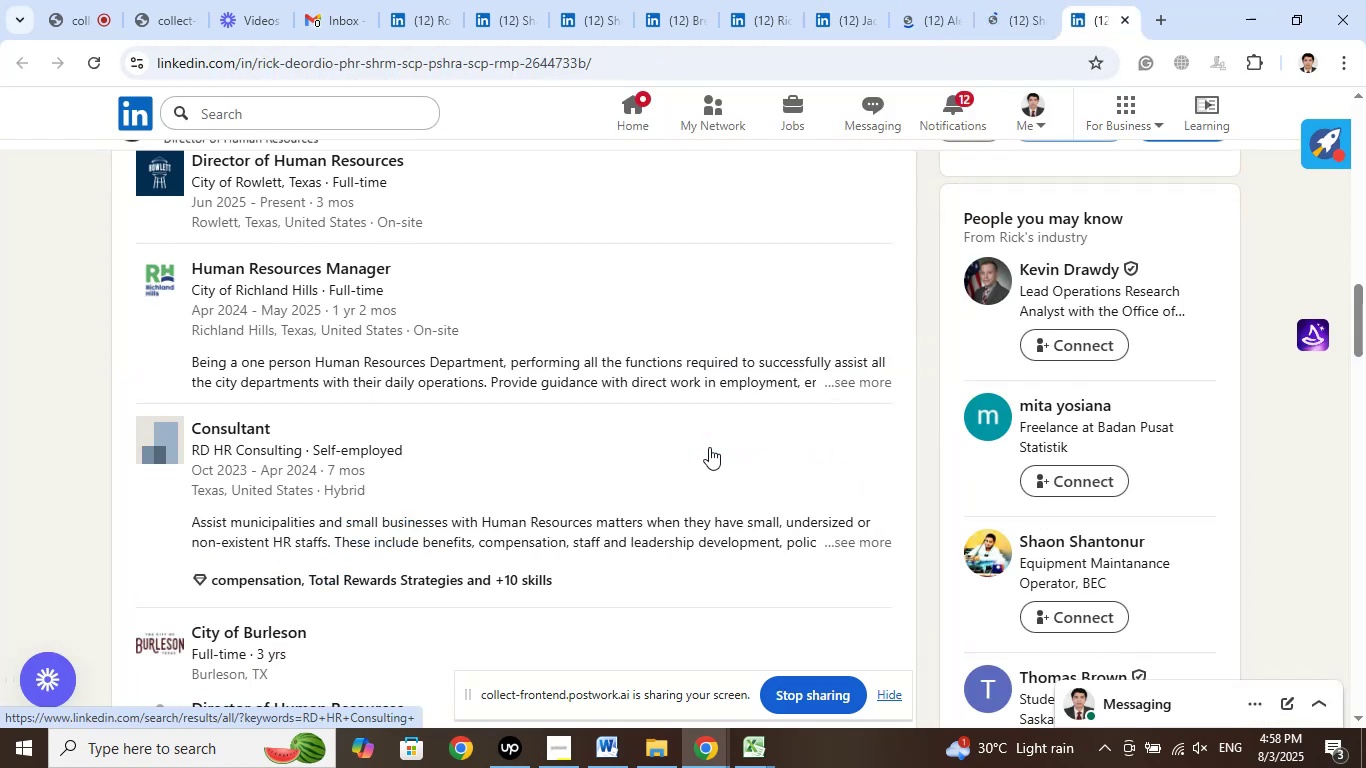 
scroll: coordinate [553, 416], scroll_direction: up, amount: 2.0
 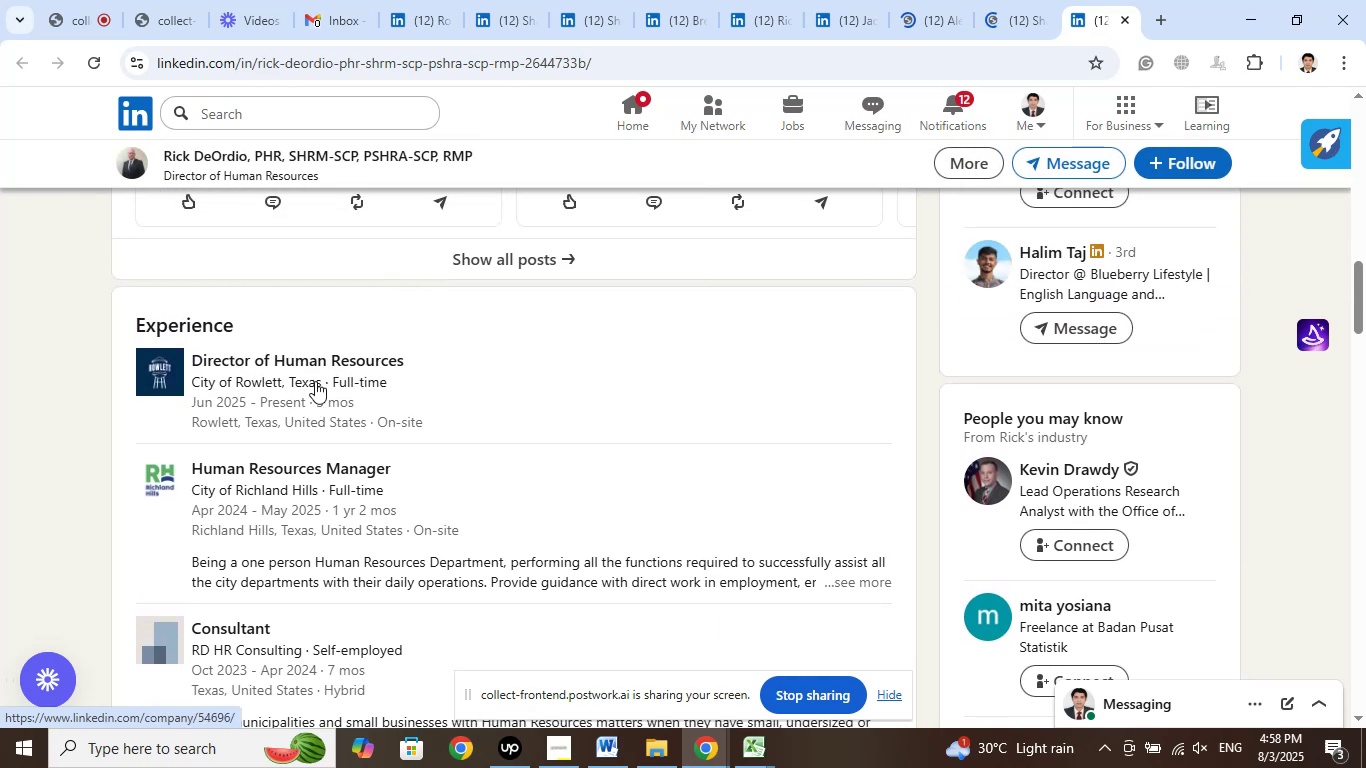 
right_click([323, 368])
 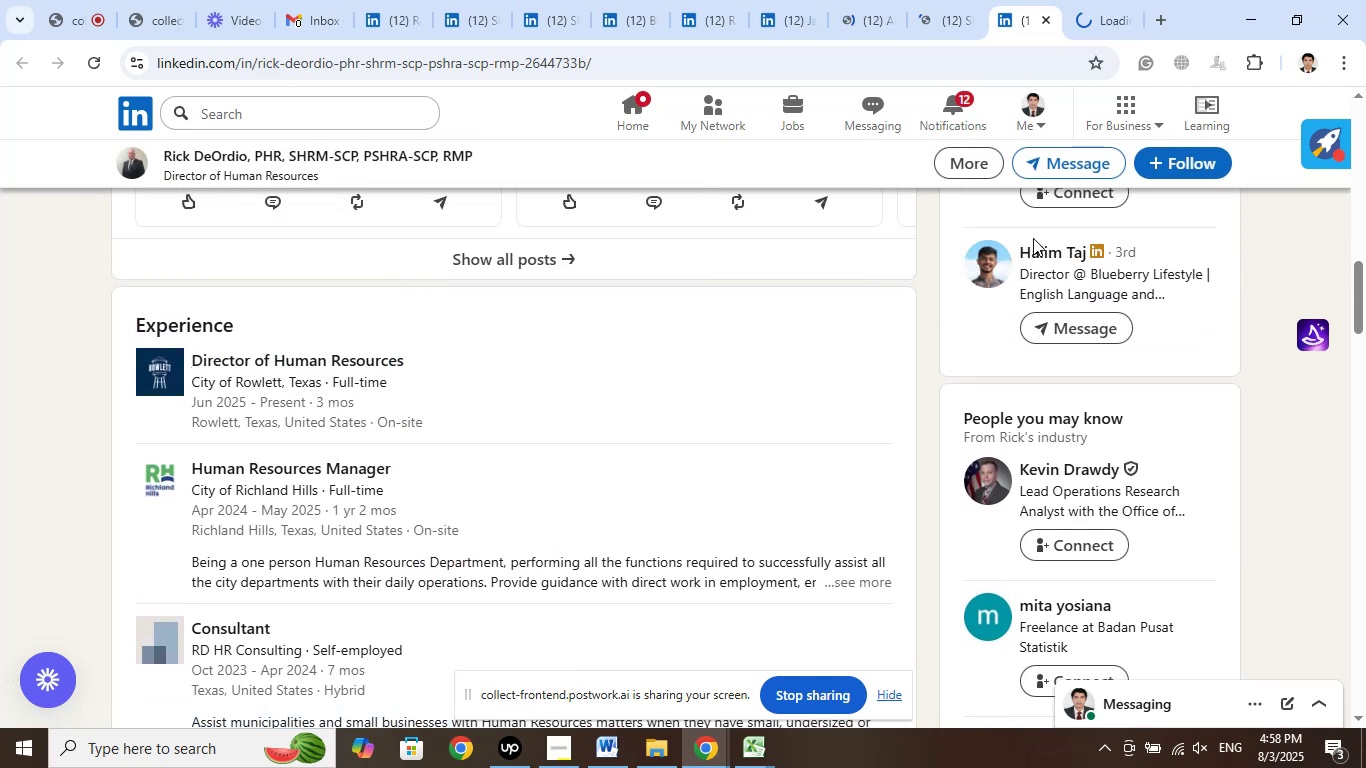 
left_click([1097, 19])
 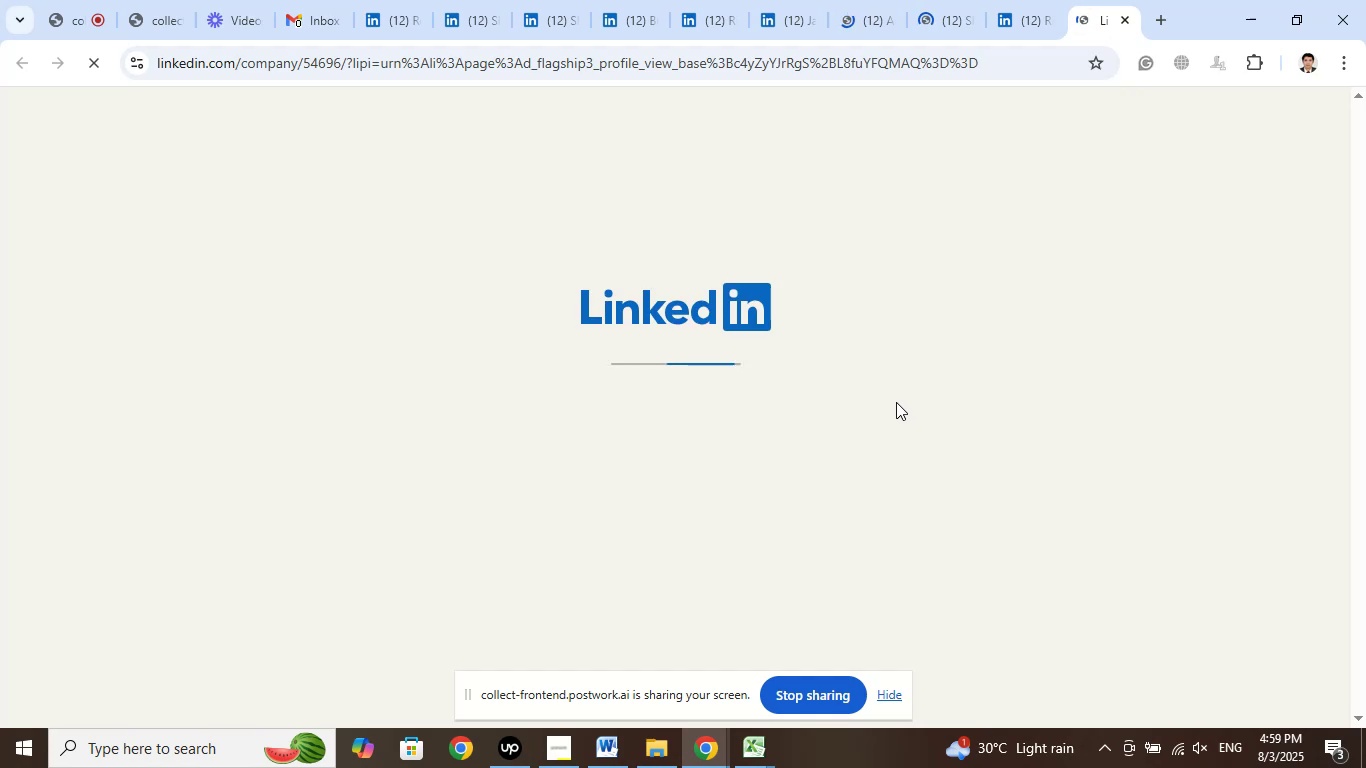 
wait(15.09)
 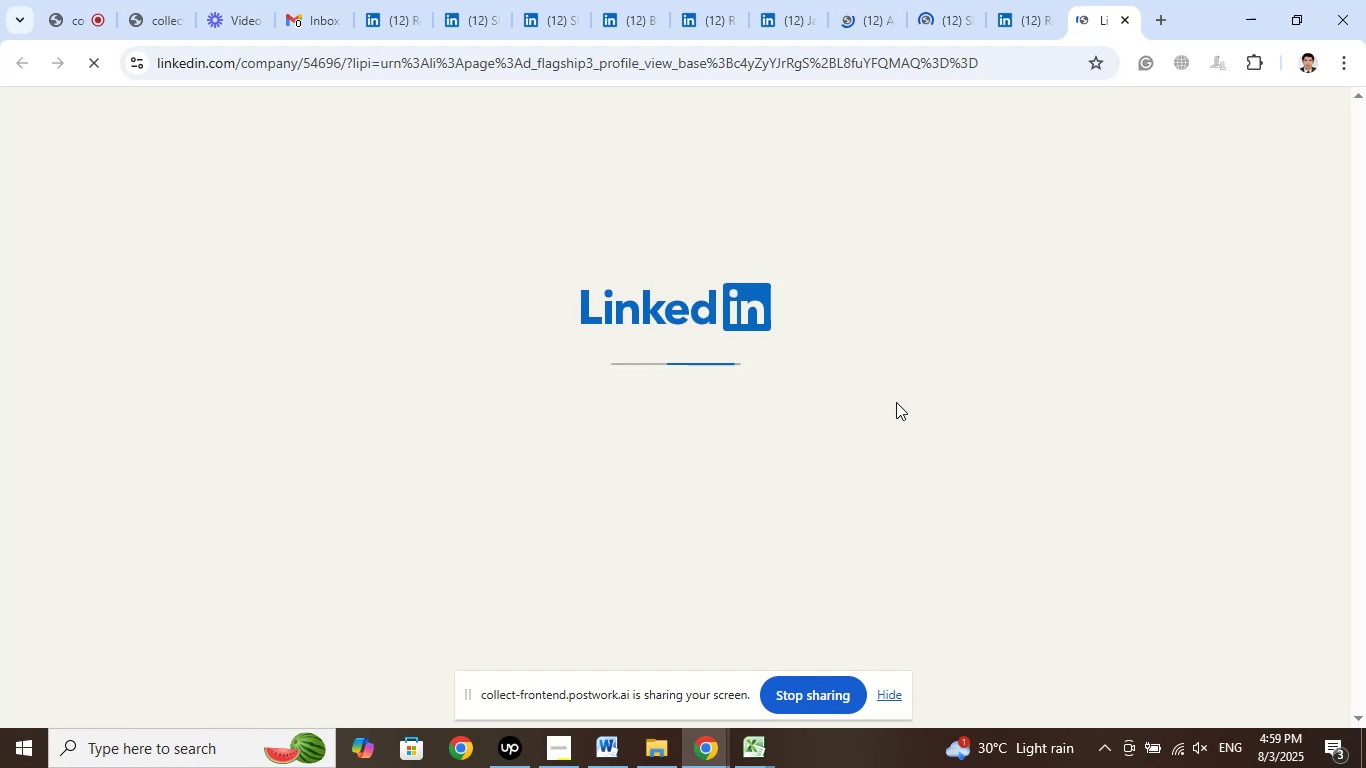 
left_click([1019, 18])
 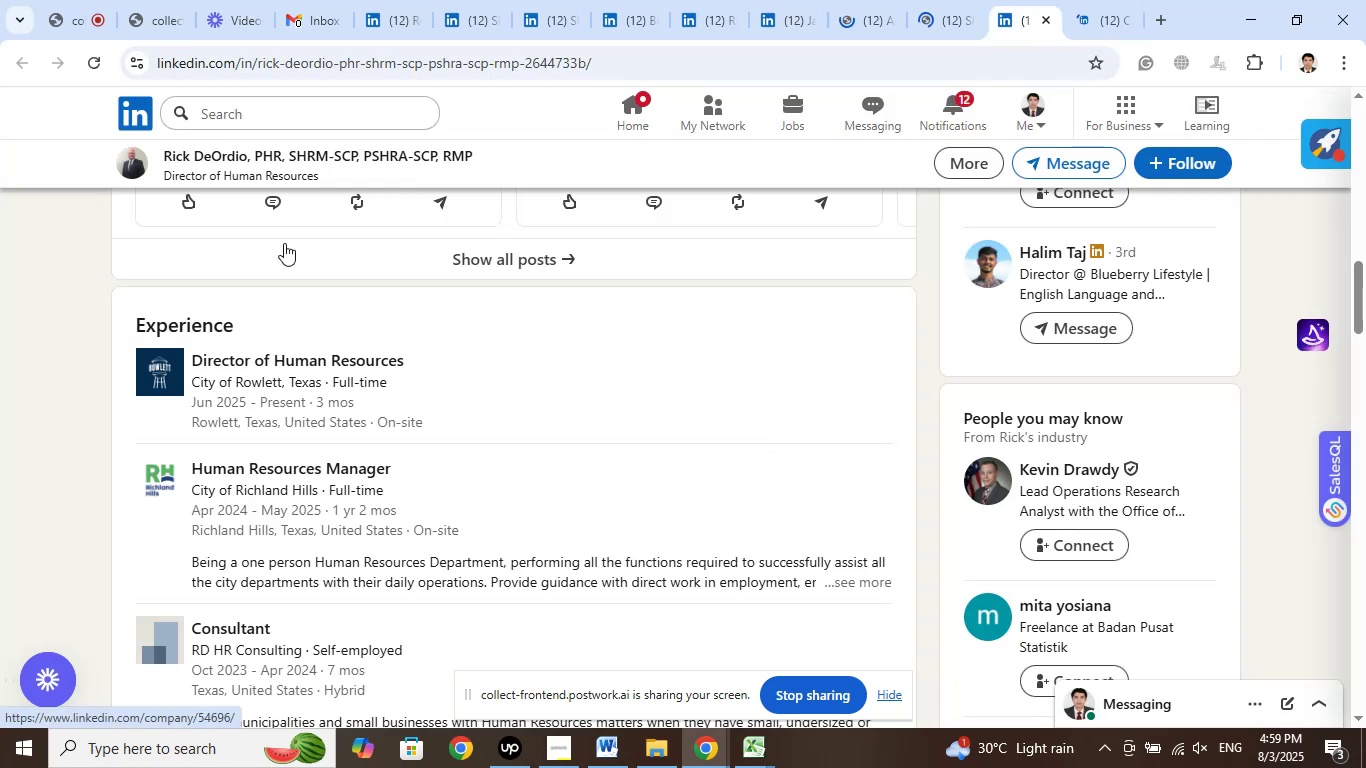 
left_click([247, 166])
 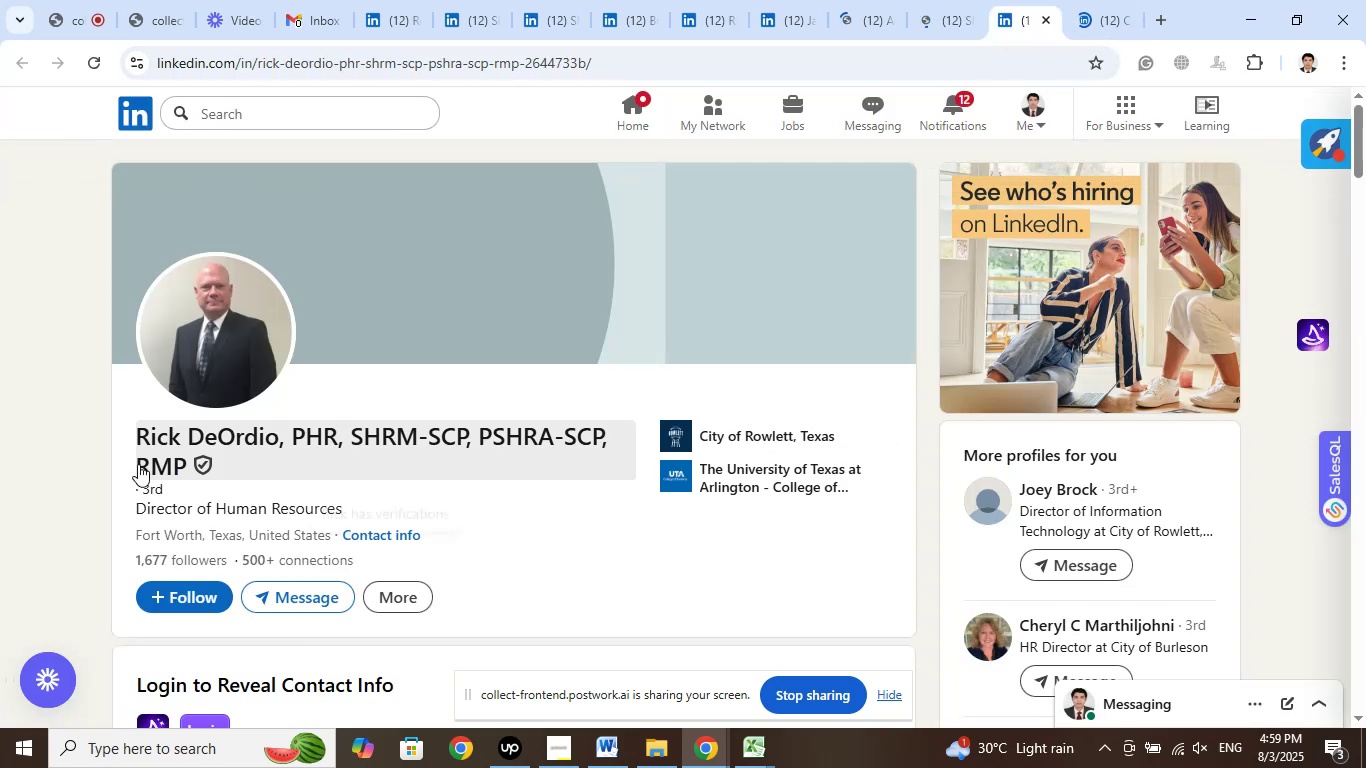 
left_click_drag(start_coordinate=[119, 437], to_coordinate=[272, 437])
 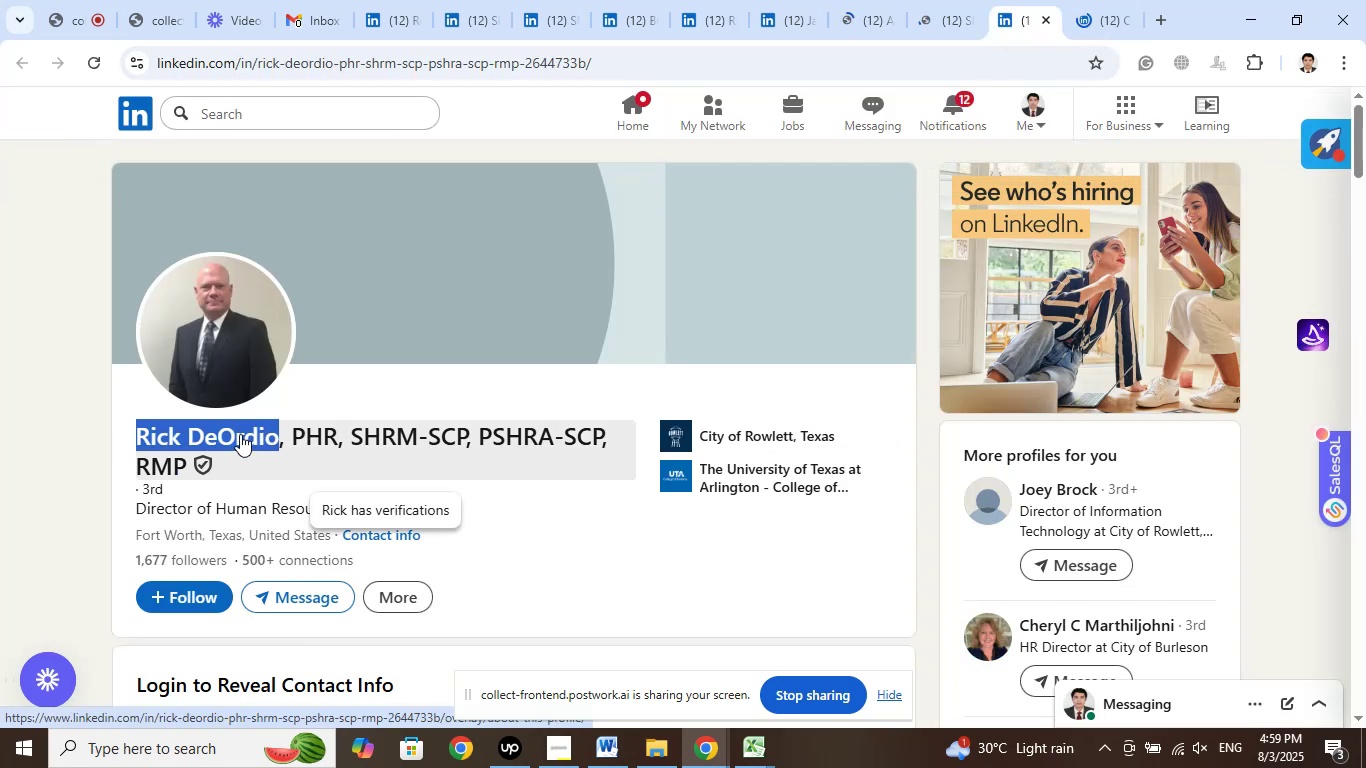 
right_click([240, 434])
 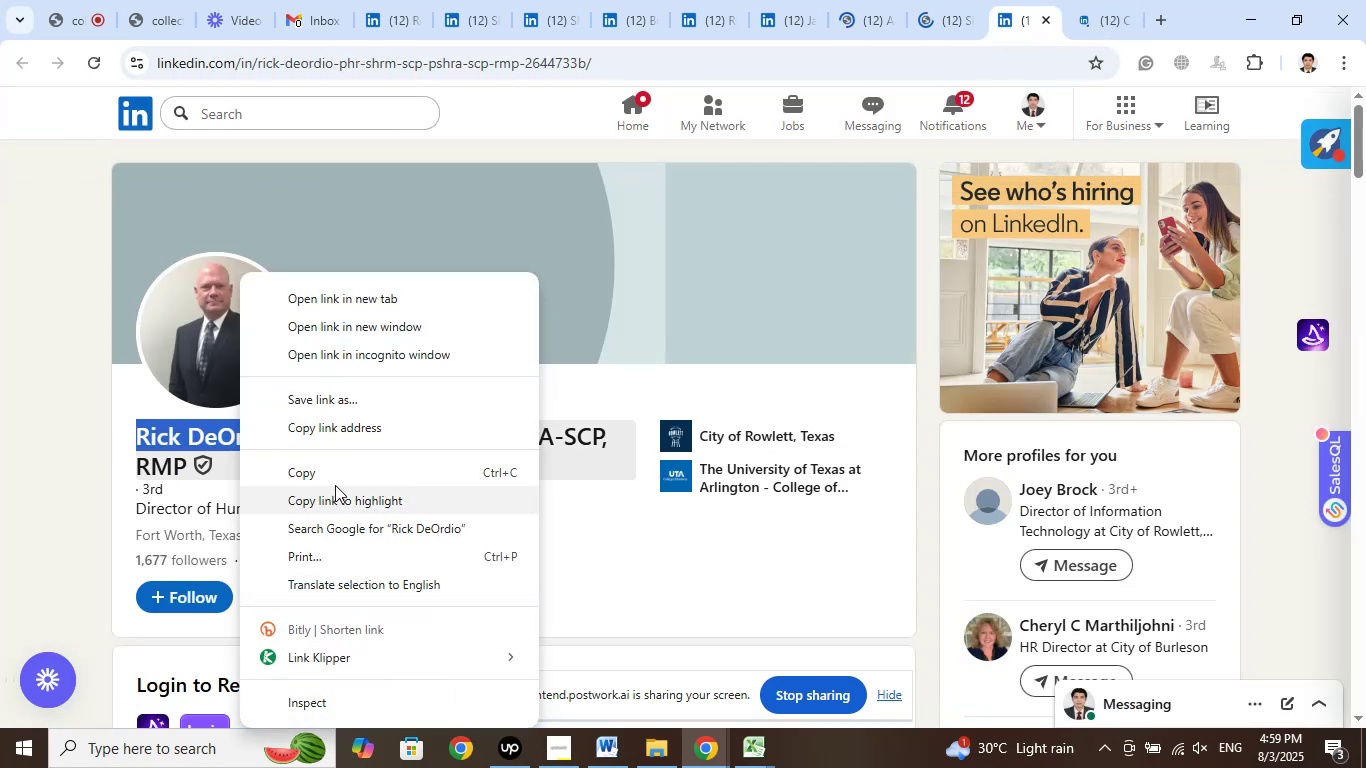 
left_click([335, 480])
 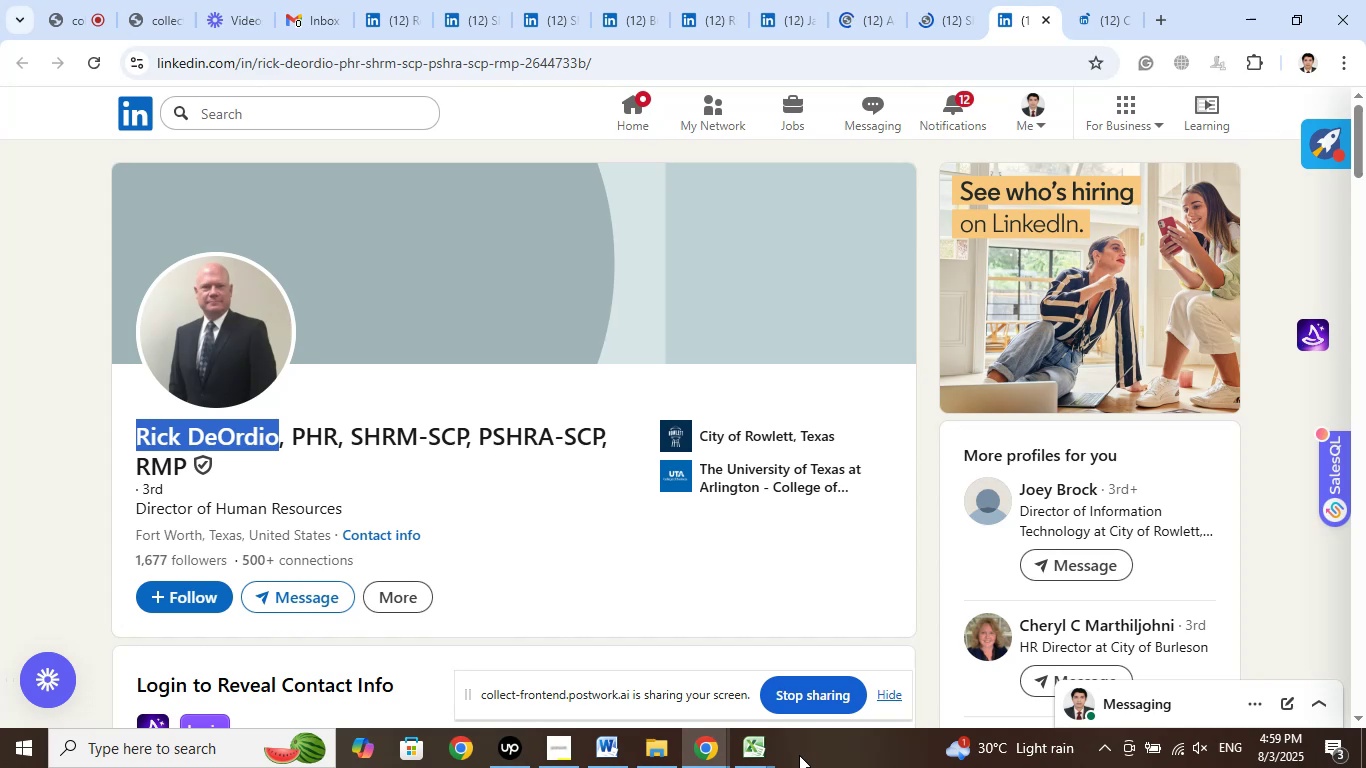 
left_click([763, 751])
 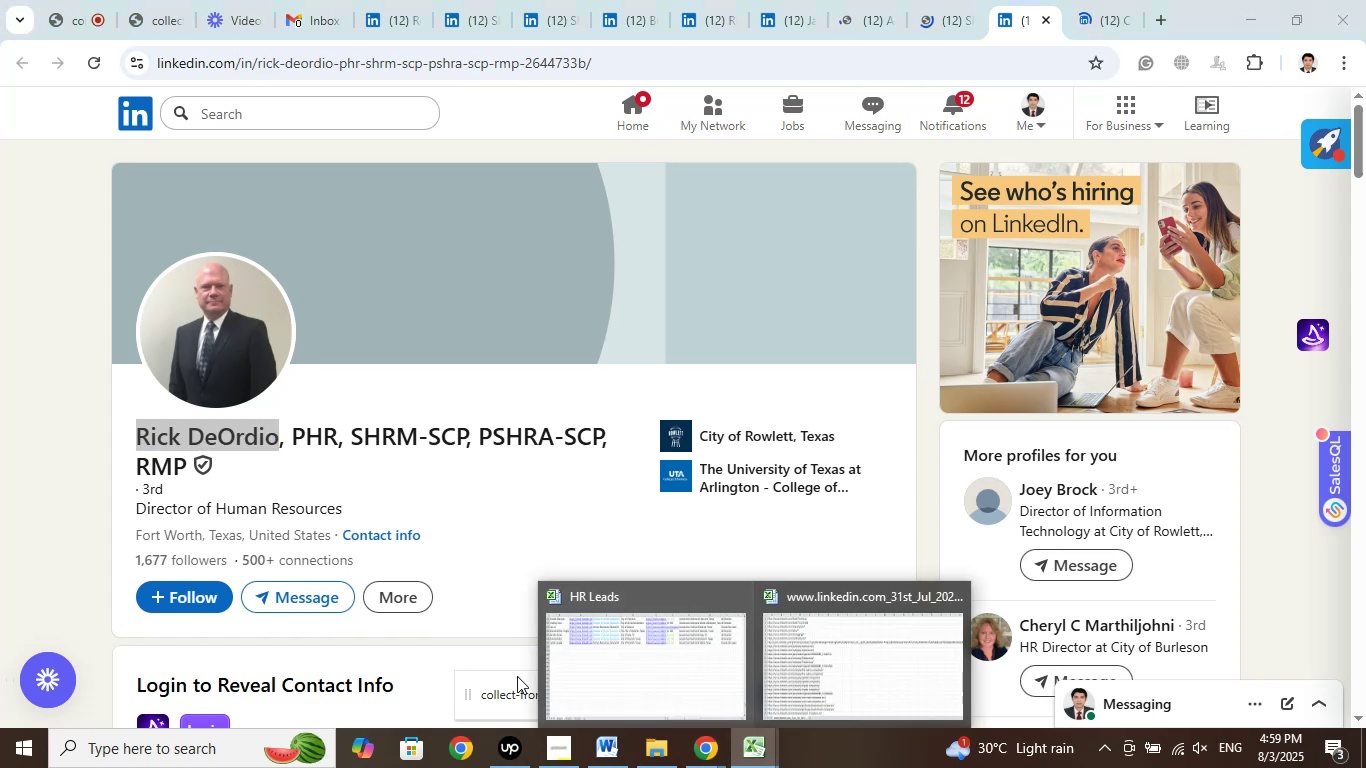 
left_click([517, 676])
 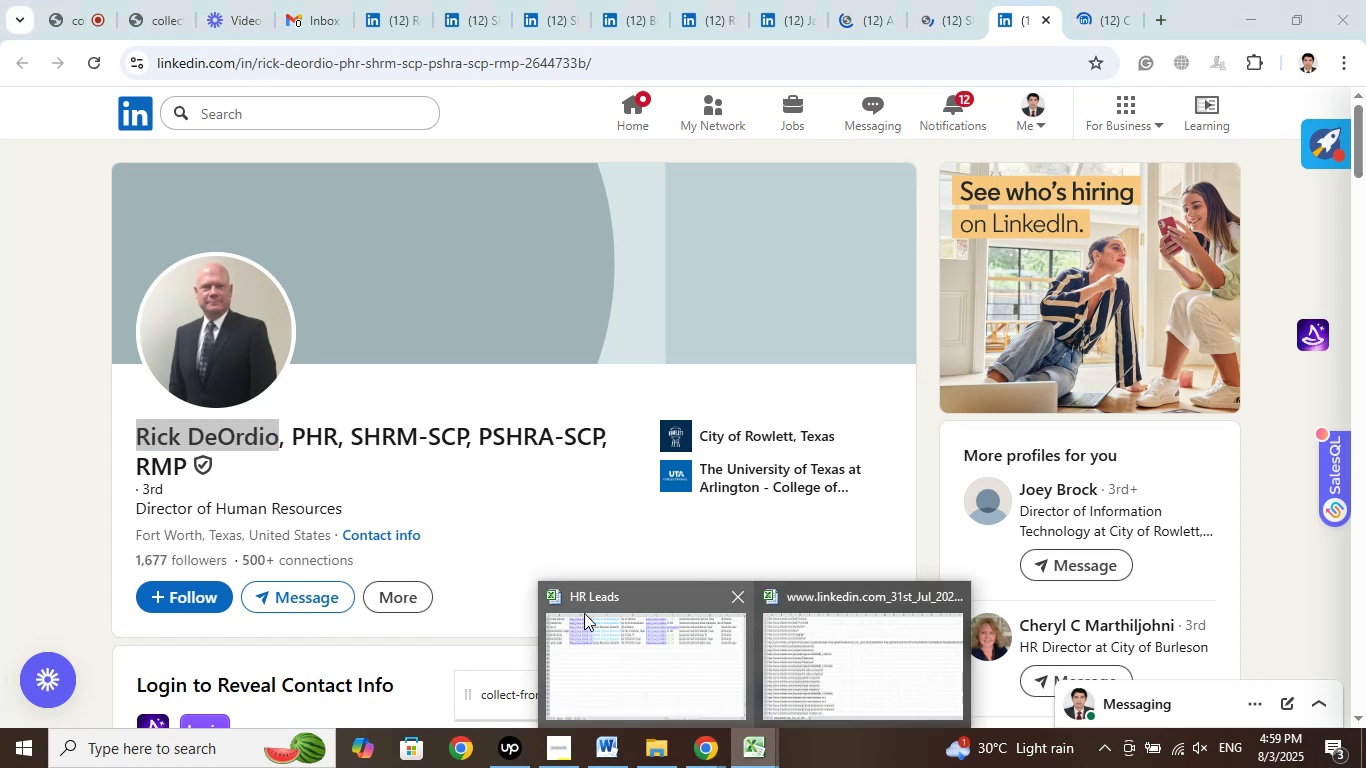 
left_click([585, 631])
 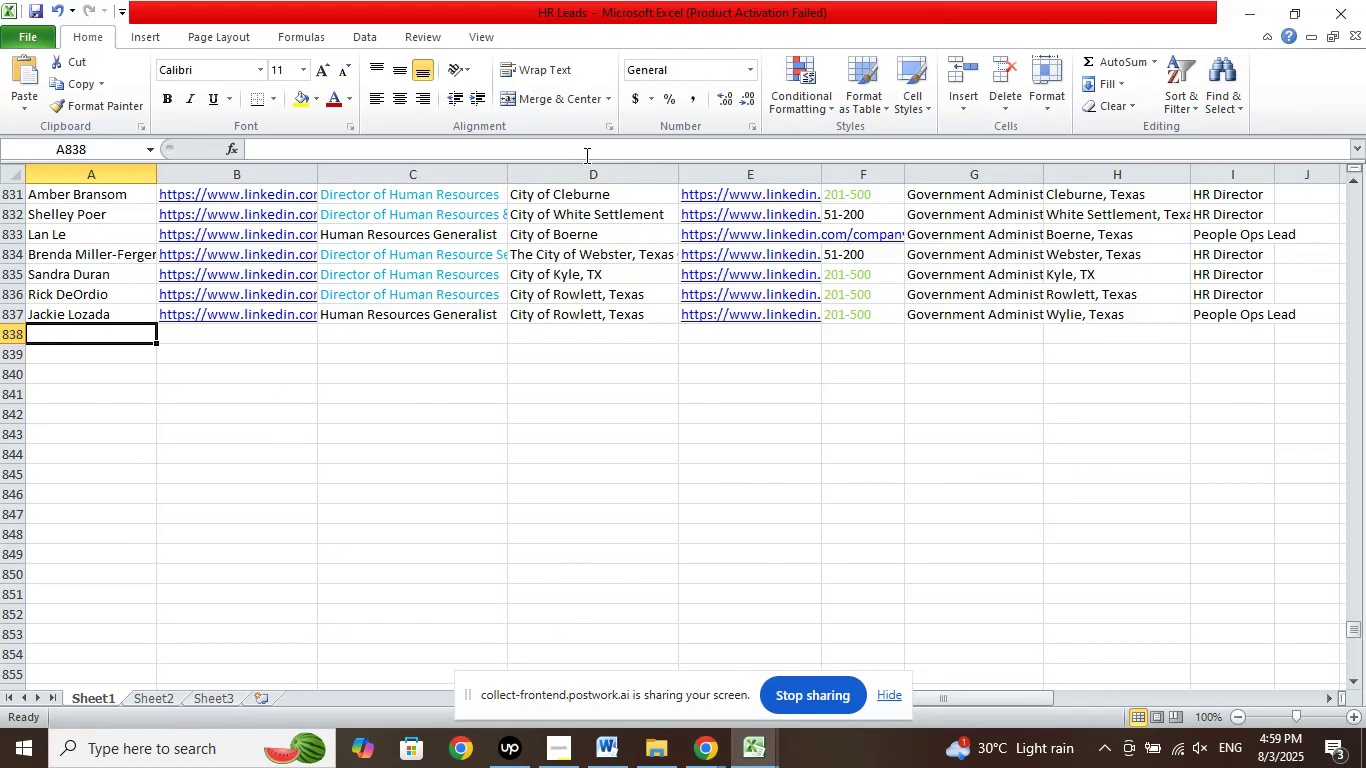 
left_click([603, 146])
 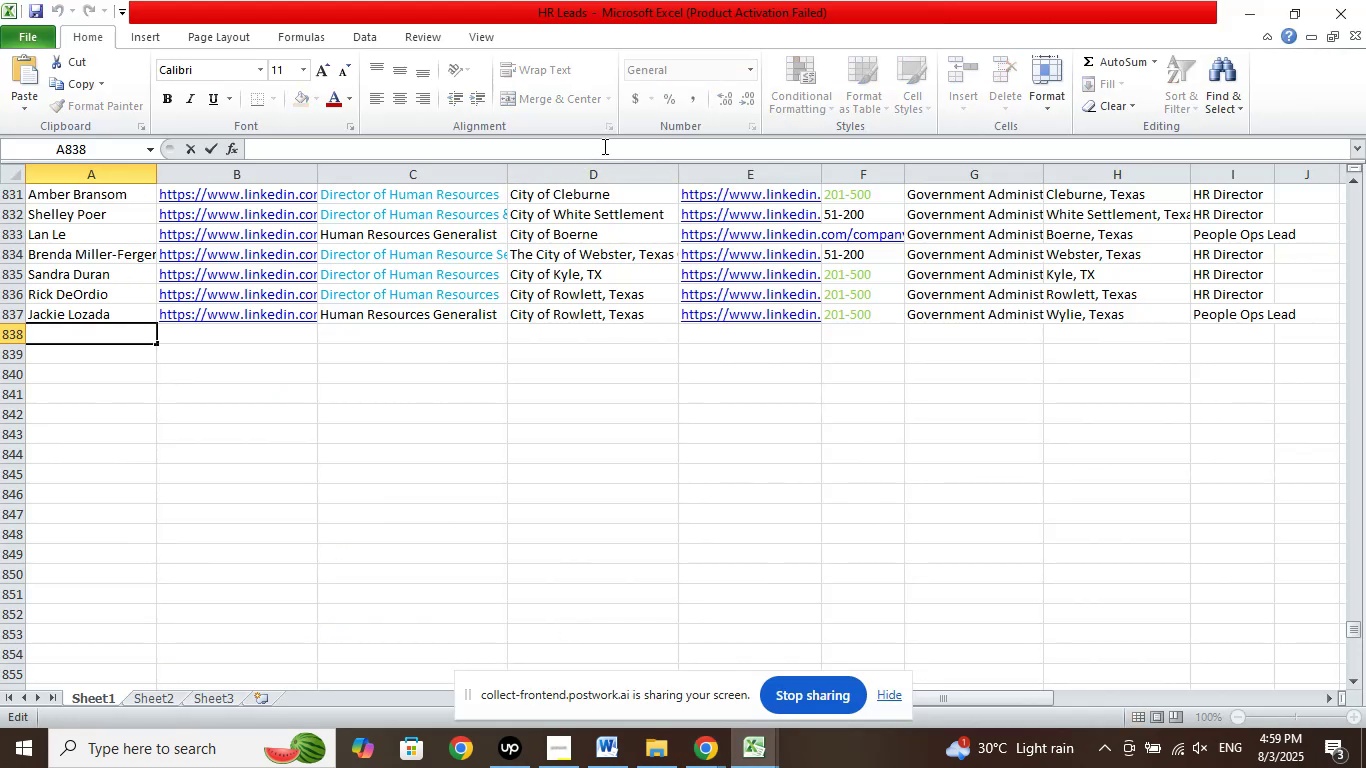 
right_click([603, 146])
 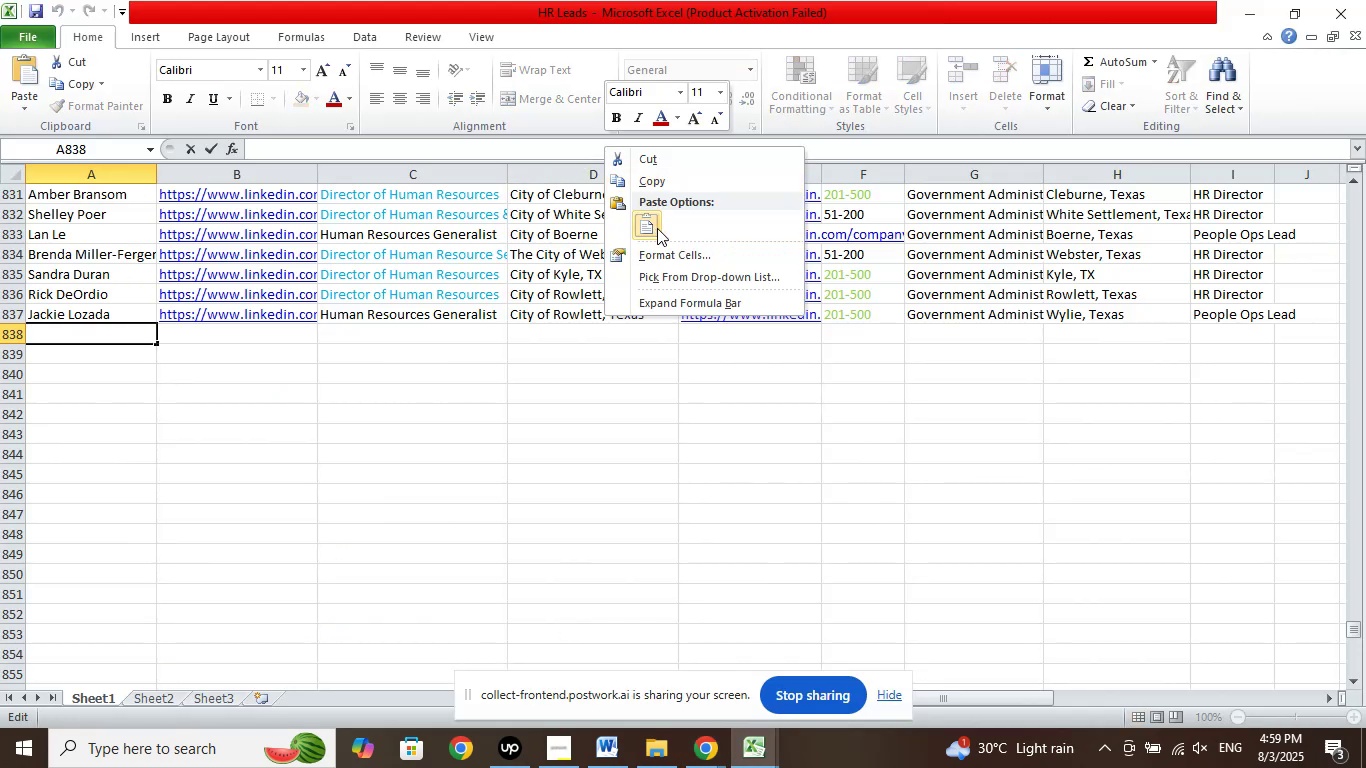 
left_click([659, 226])
 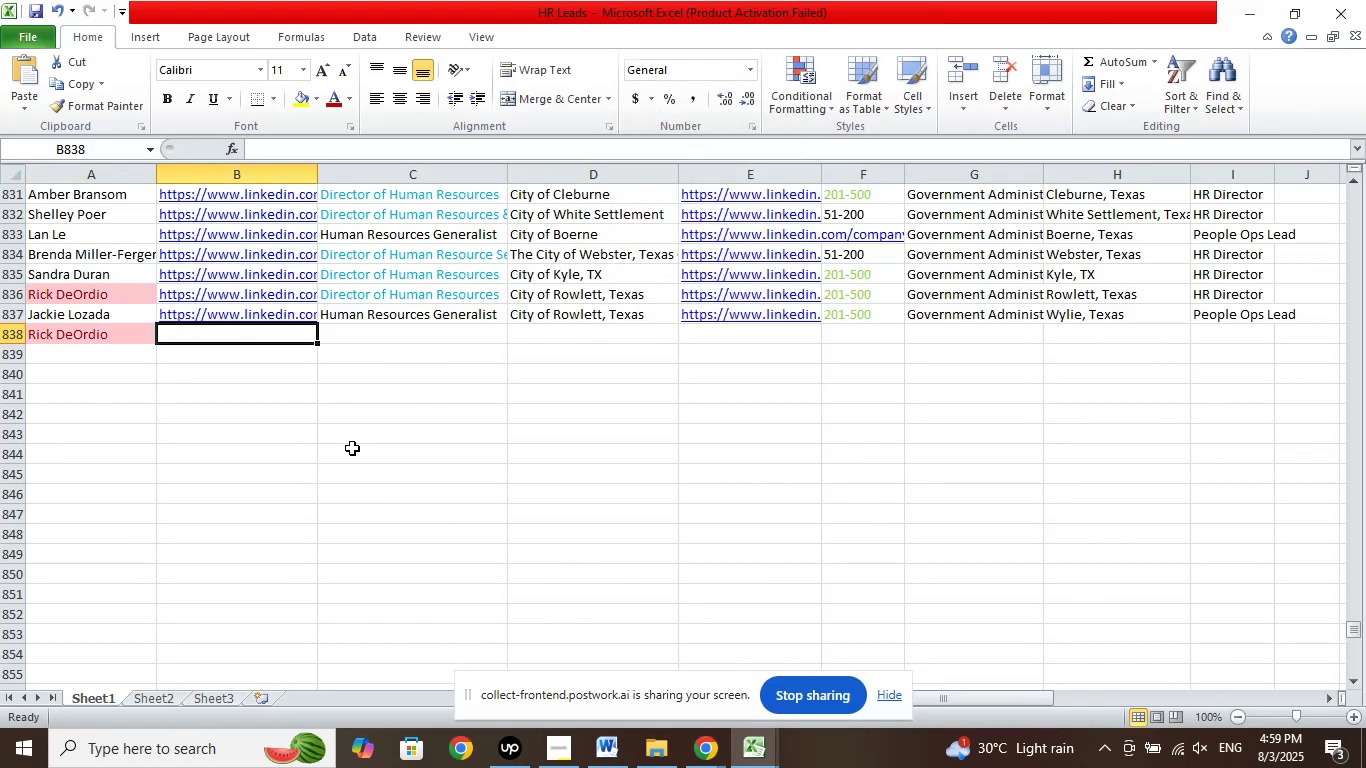 
key(Control+Z)
 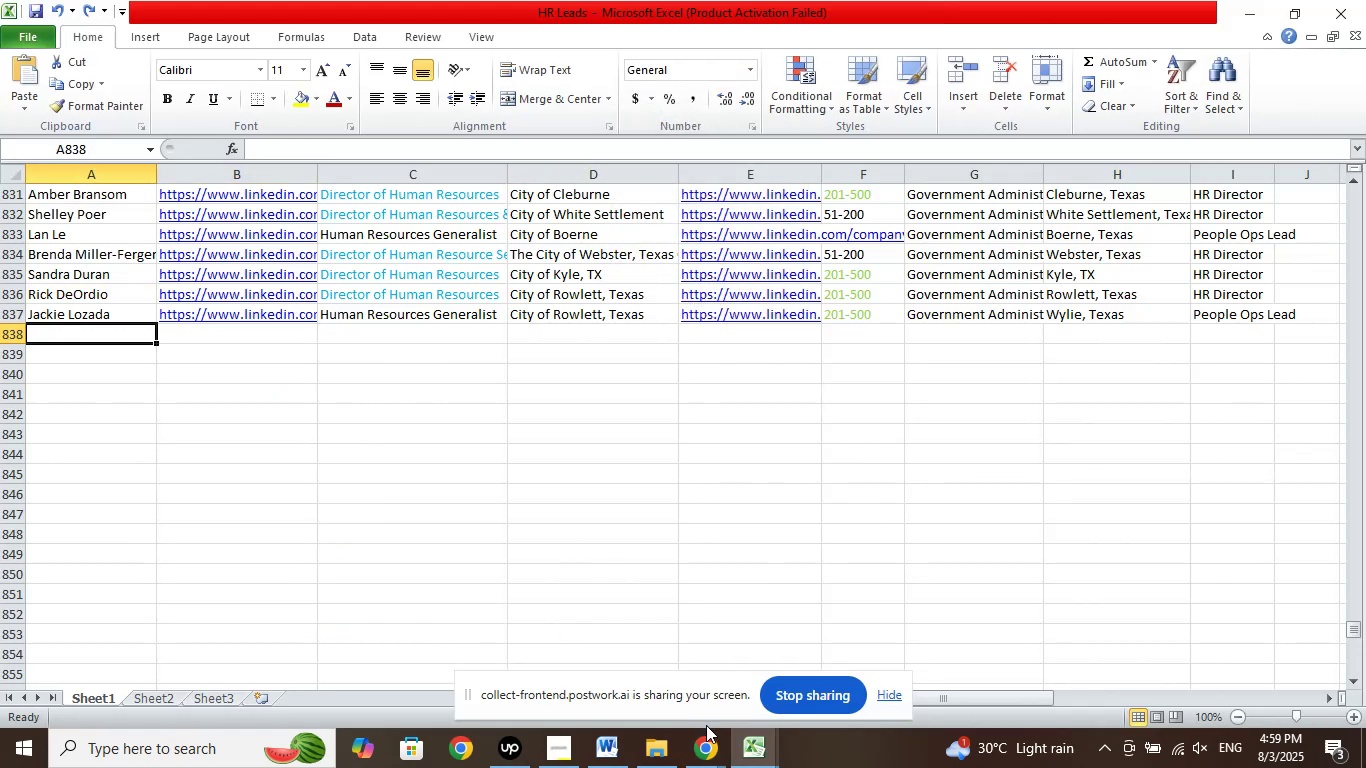 
left_click([715, 756])
 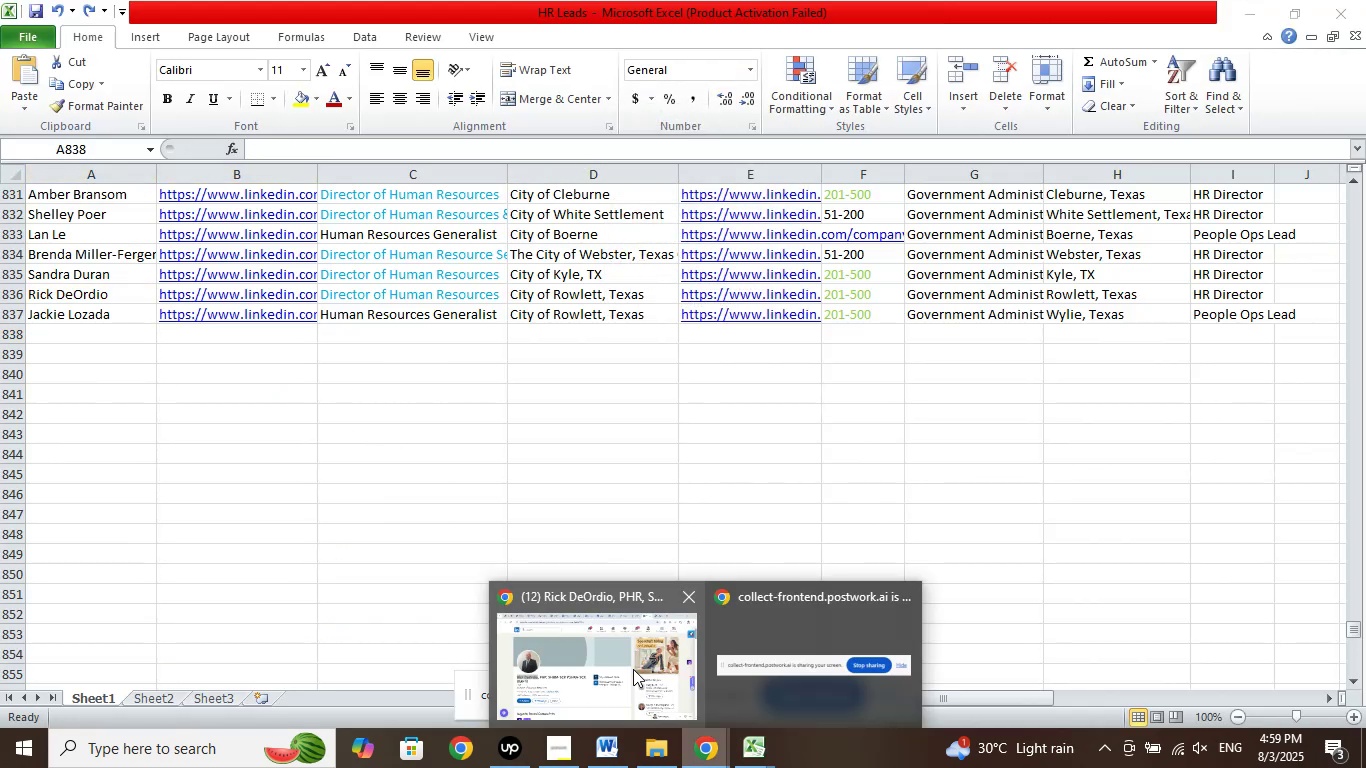 
double_click([632, 667])
 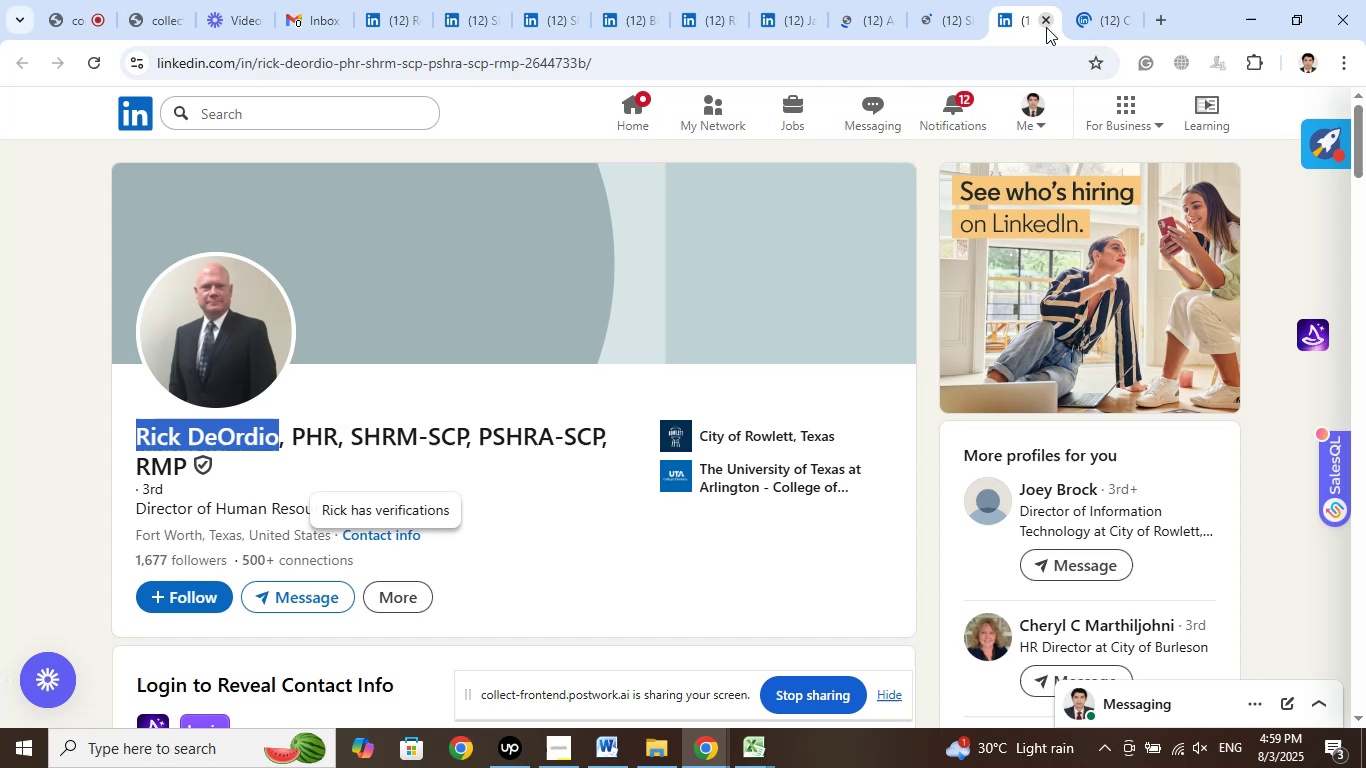 
left_click([1049, 21])
 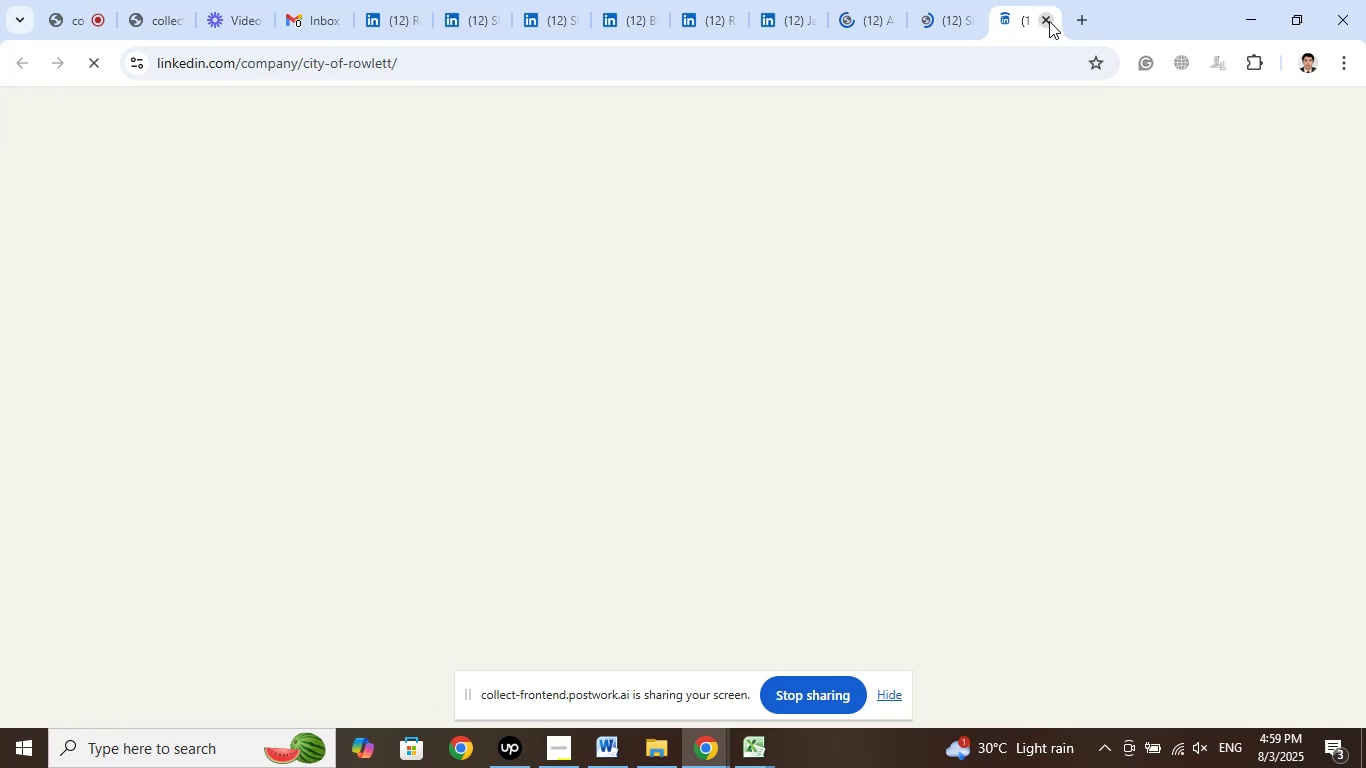 
left_click([1049, 21])
 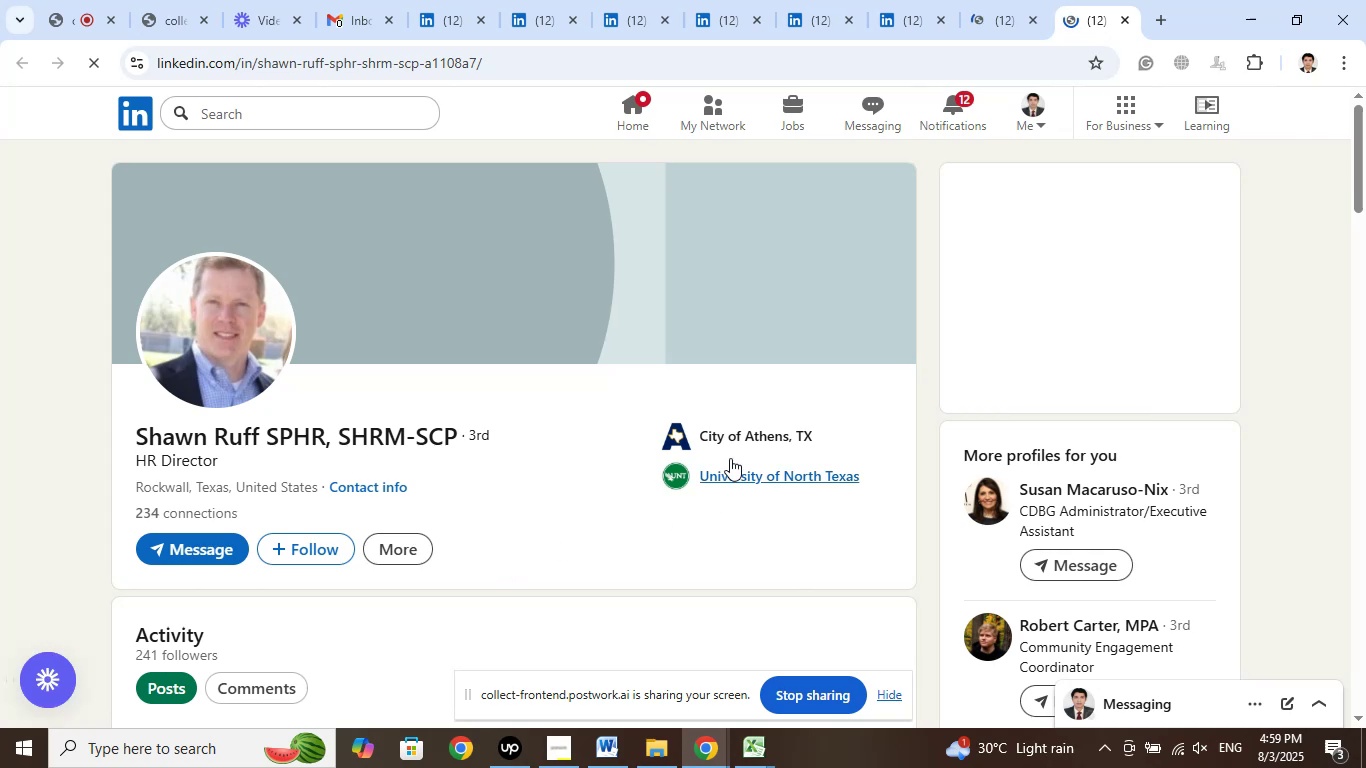 
wait(14.71)
 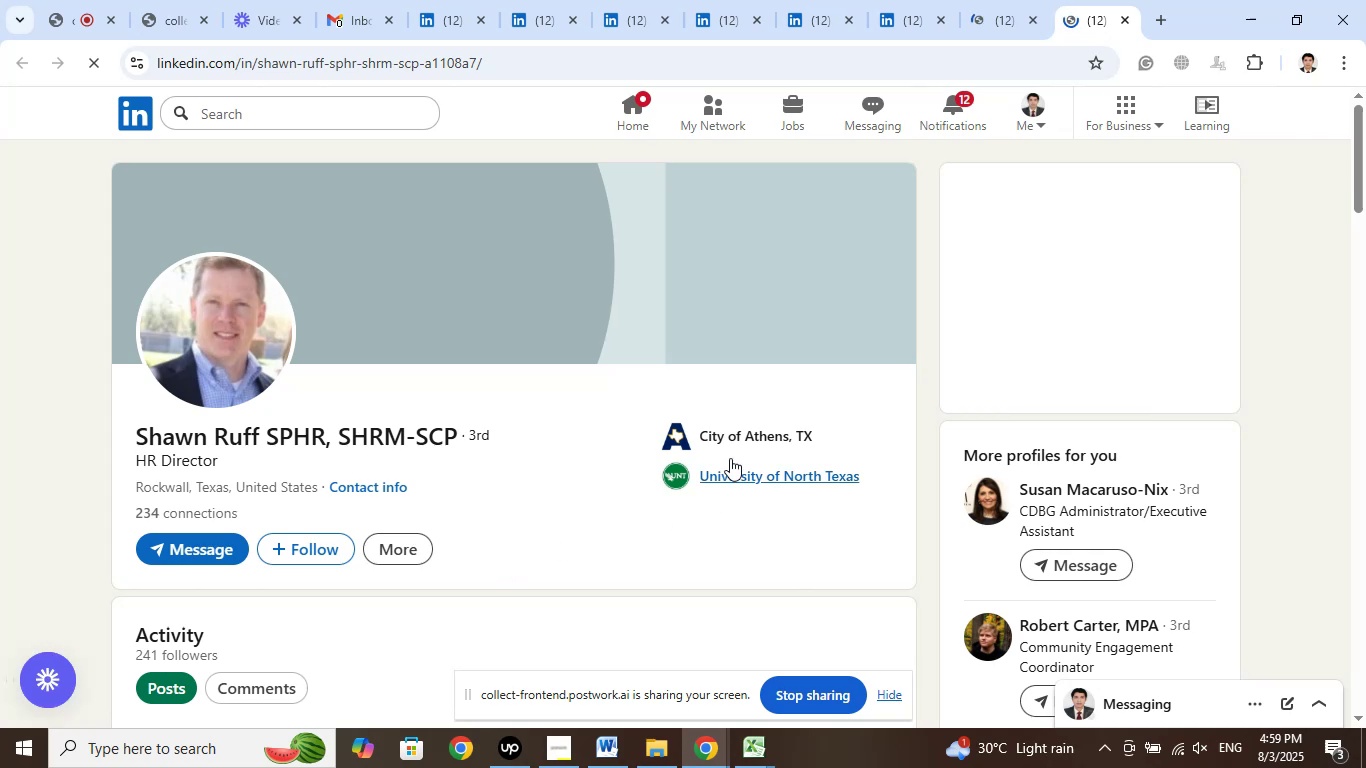 
left_click([746, 433])
 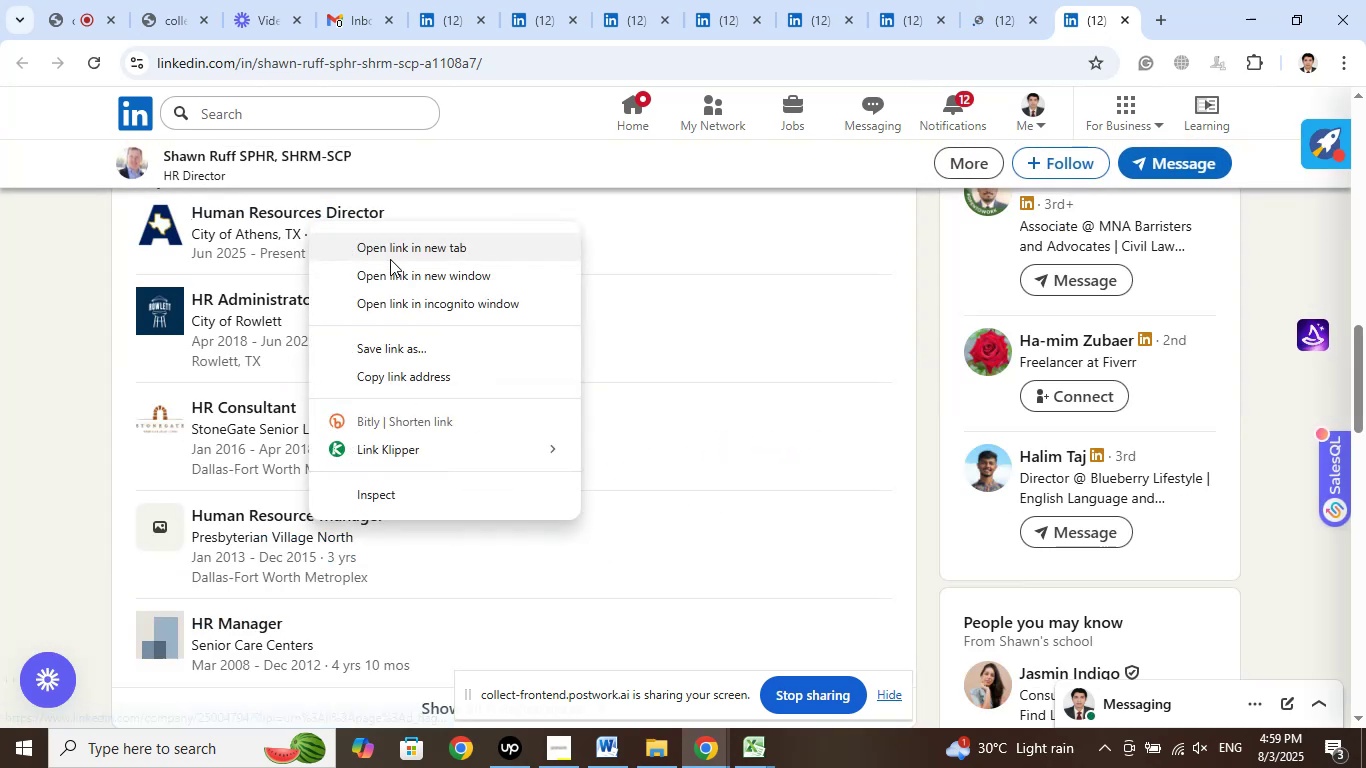 
left_click([405, 250])
 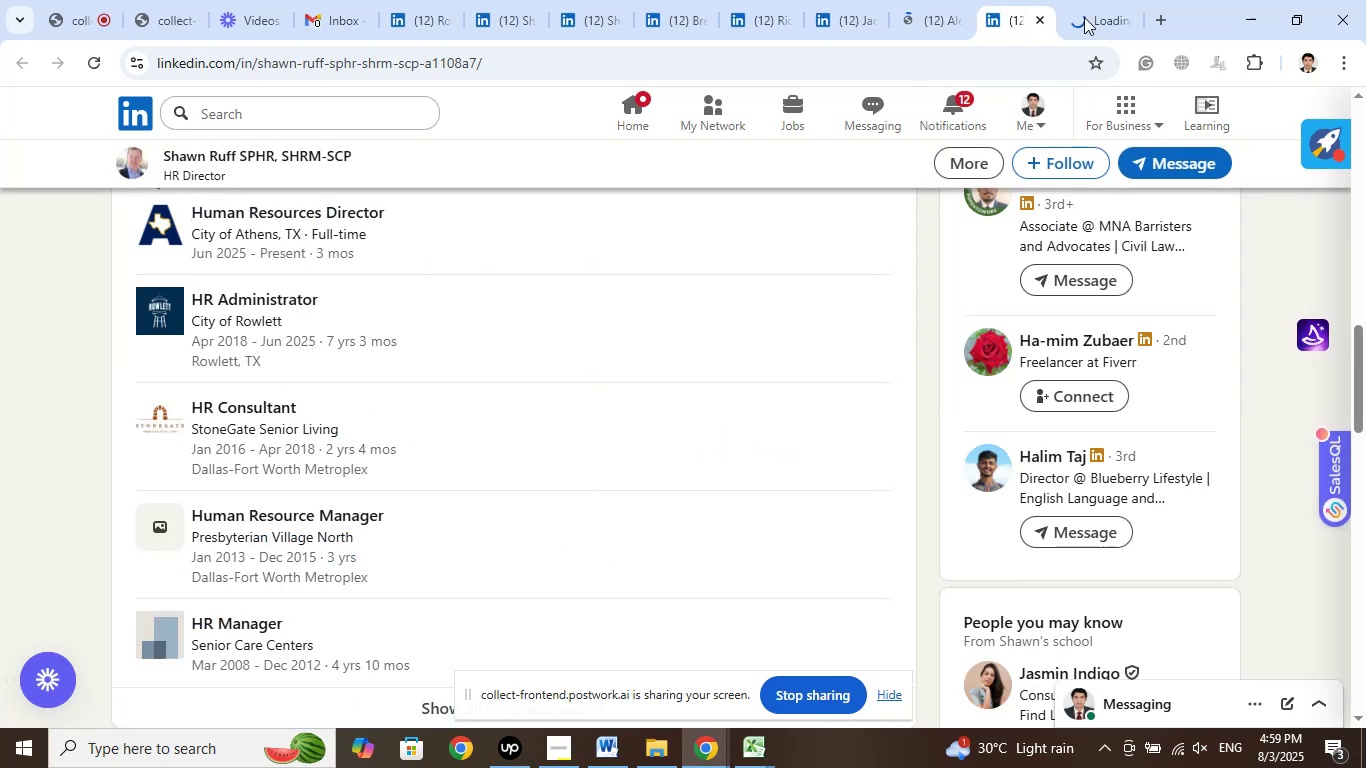 
left_click([1084, 17])
 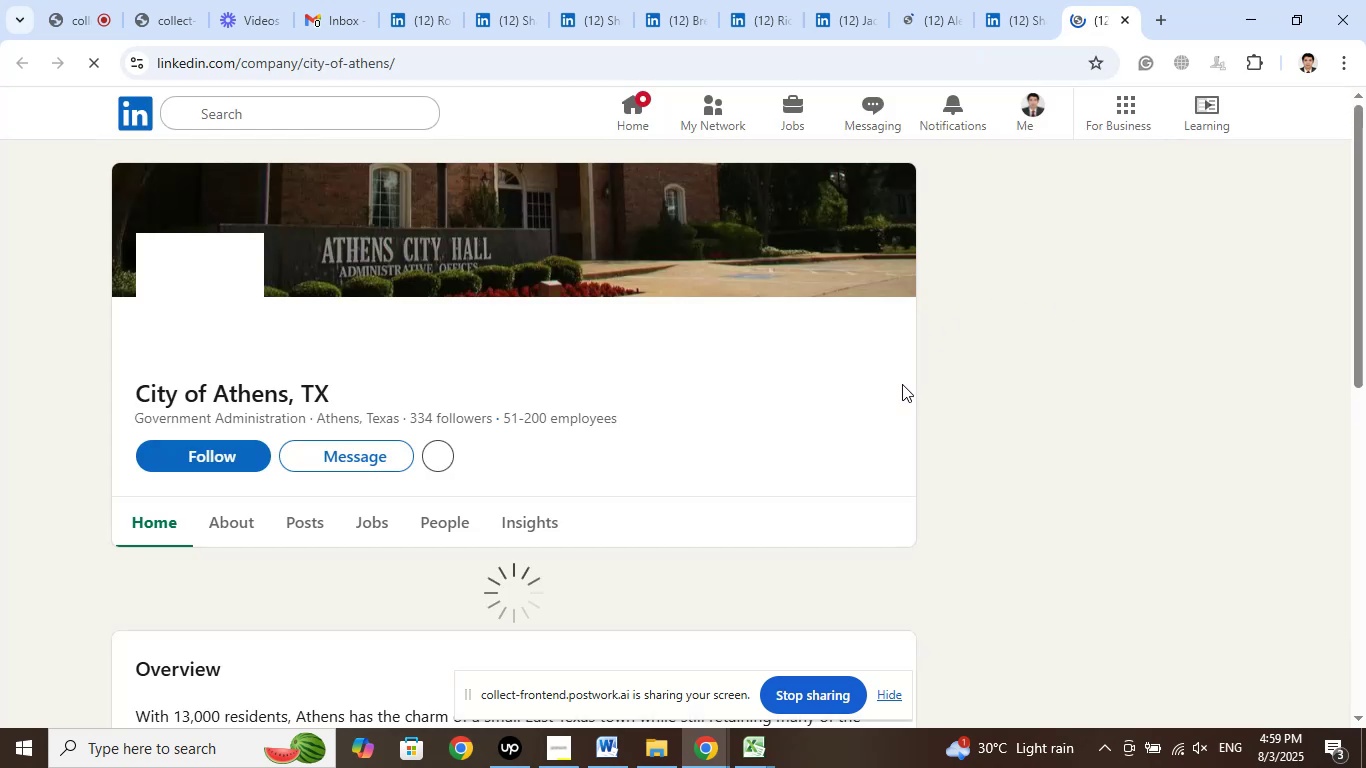 
wait(7.93)
 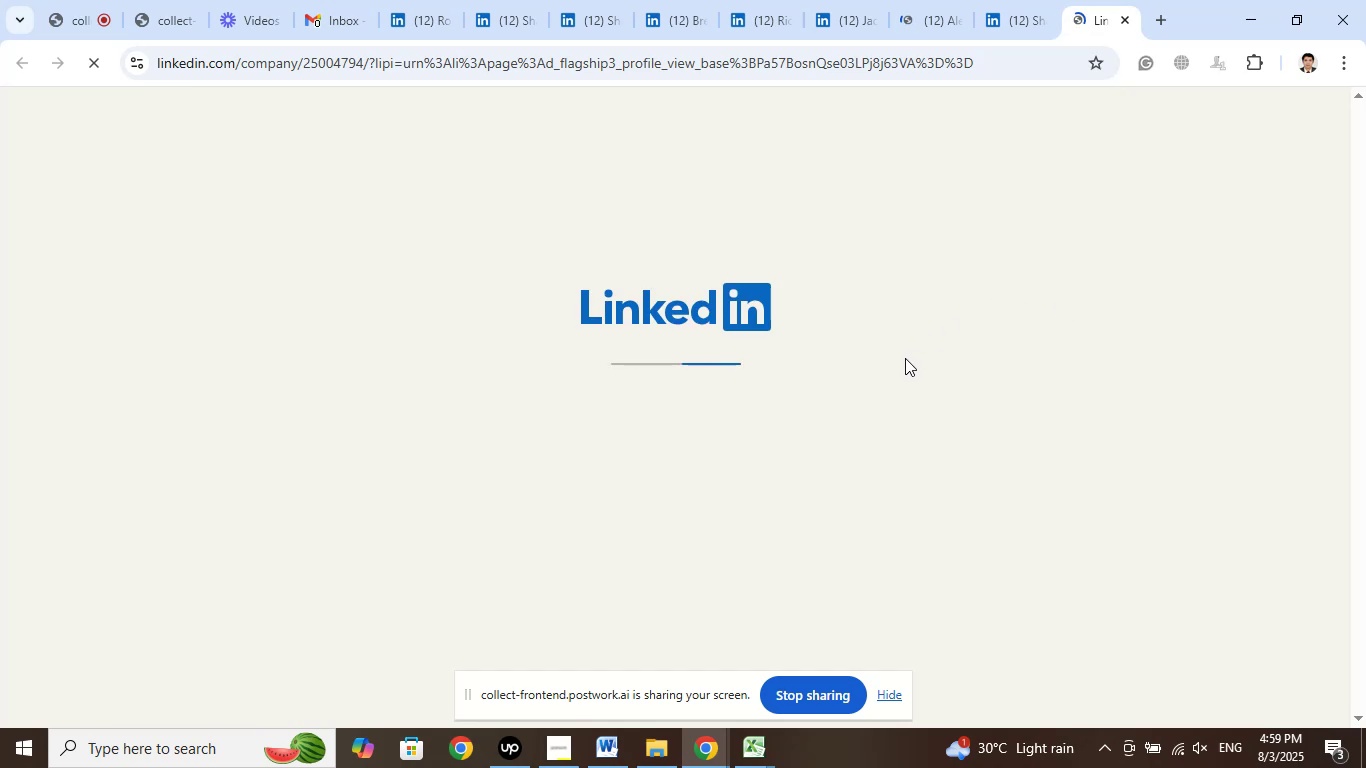 
left_click([1005, 26])
 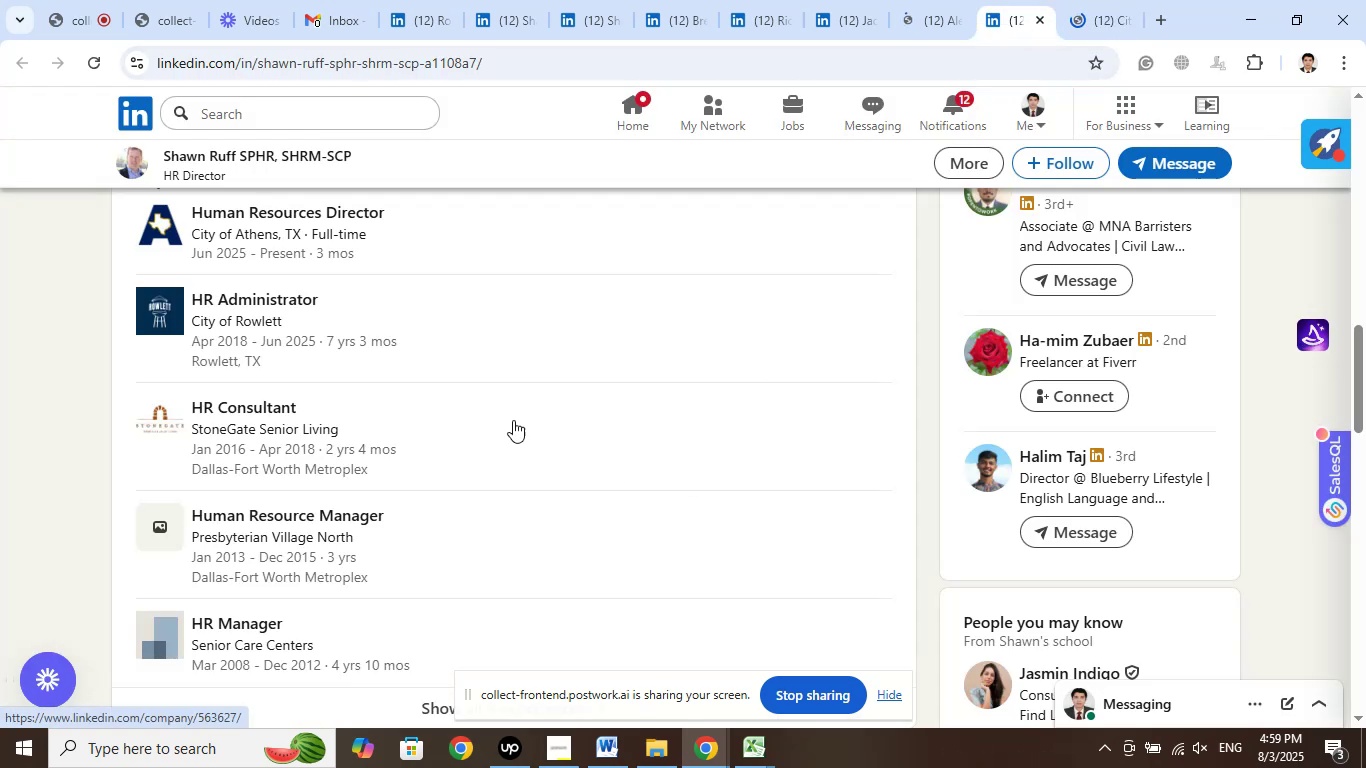 
left_click([221, 163])
 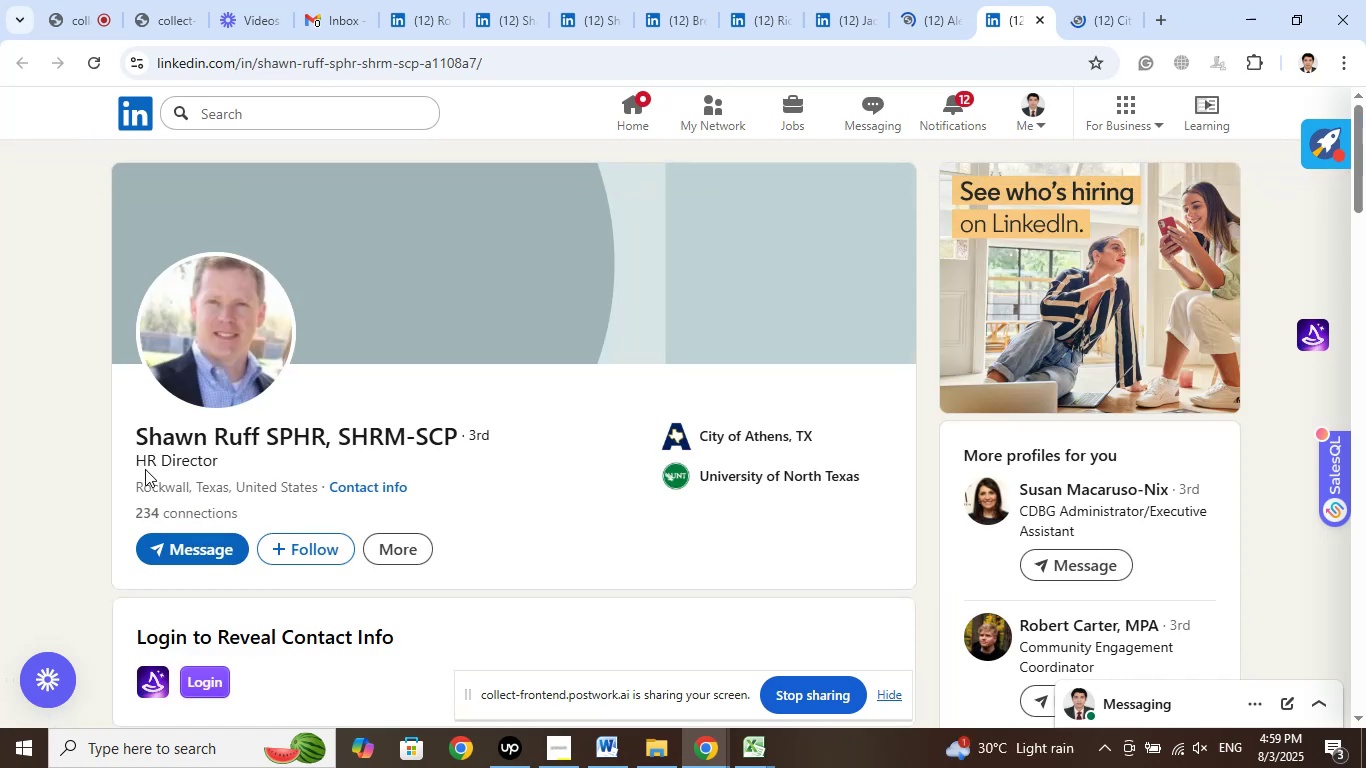 
left_click_drag(start_coordinate=[112, 438], to_coordinate=[258, 429])
 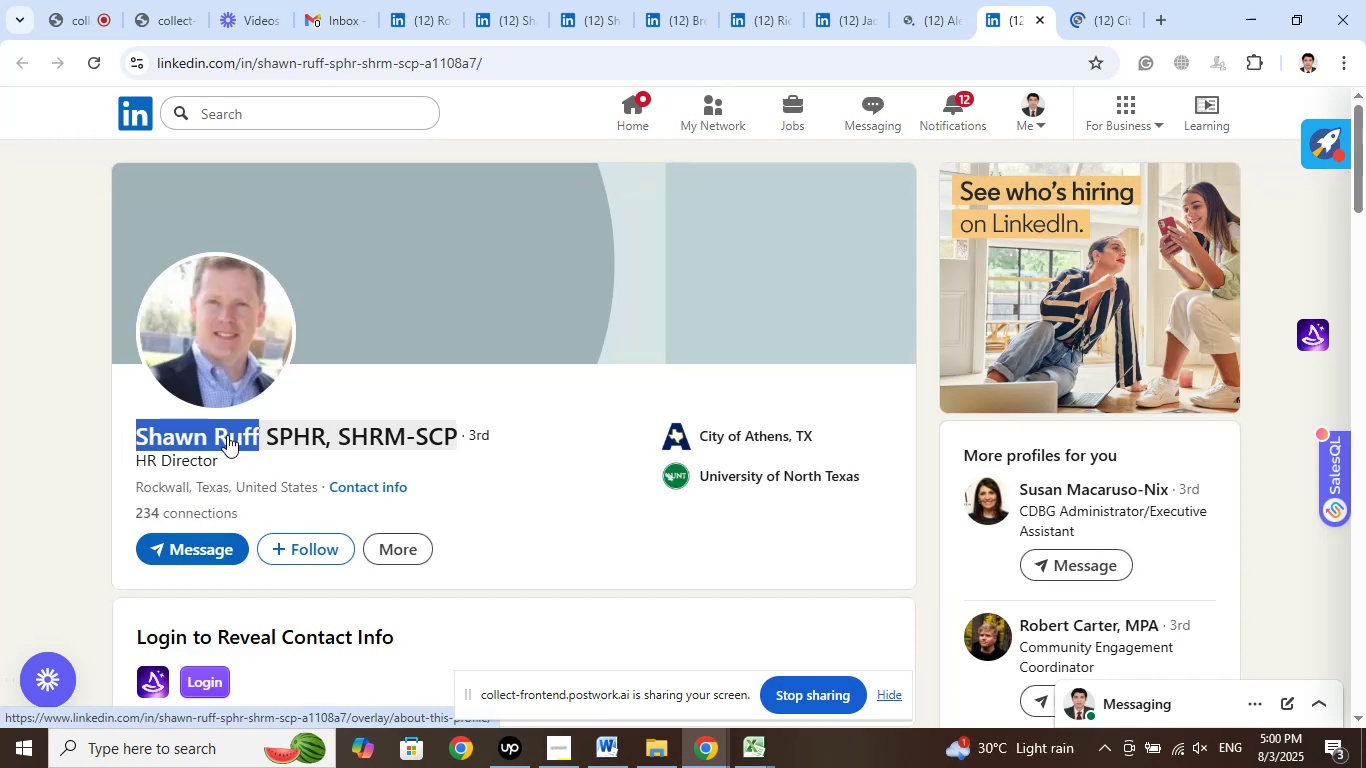 
right_click([230, 432])
 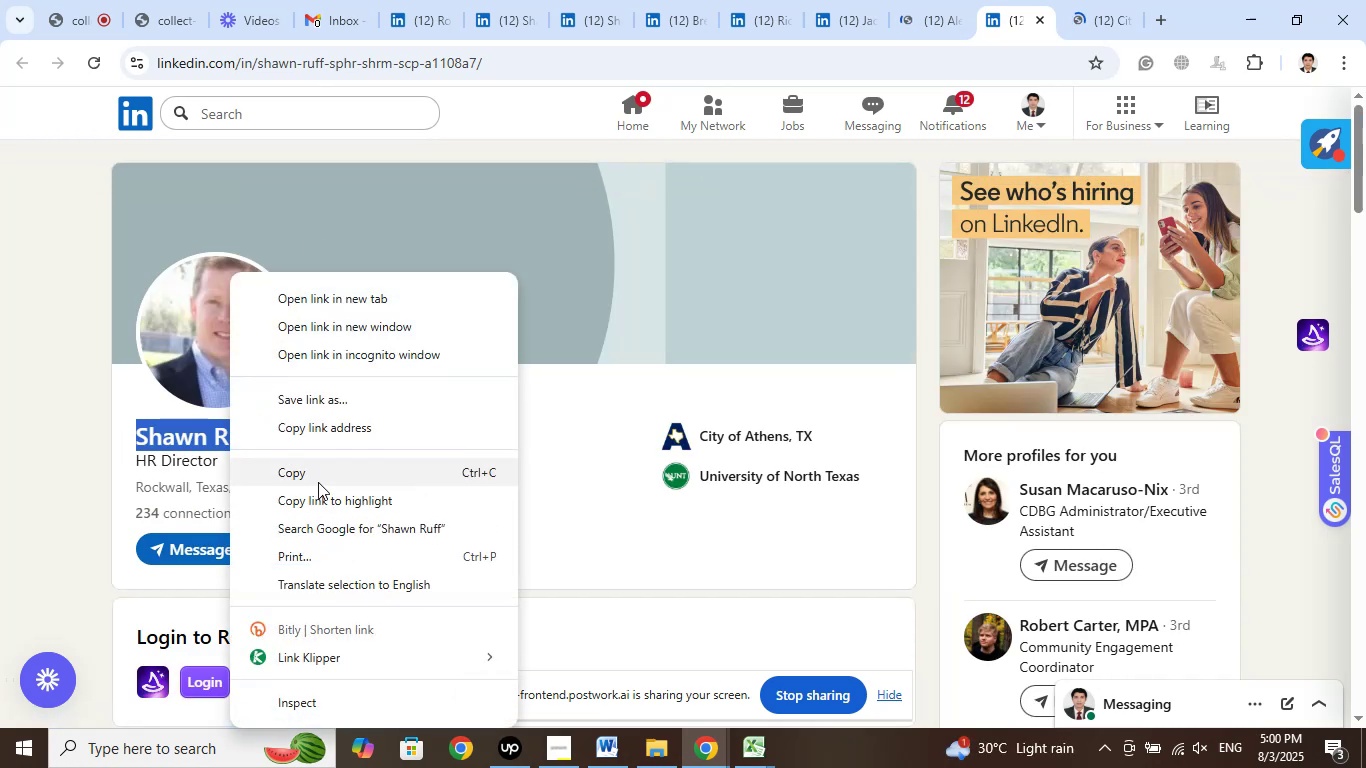 
left_click([319, 478])
 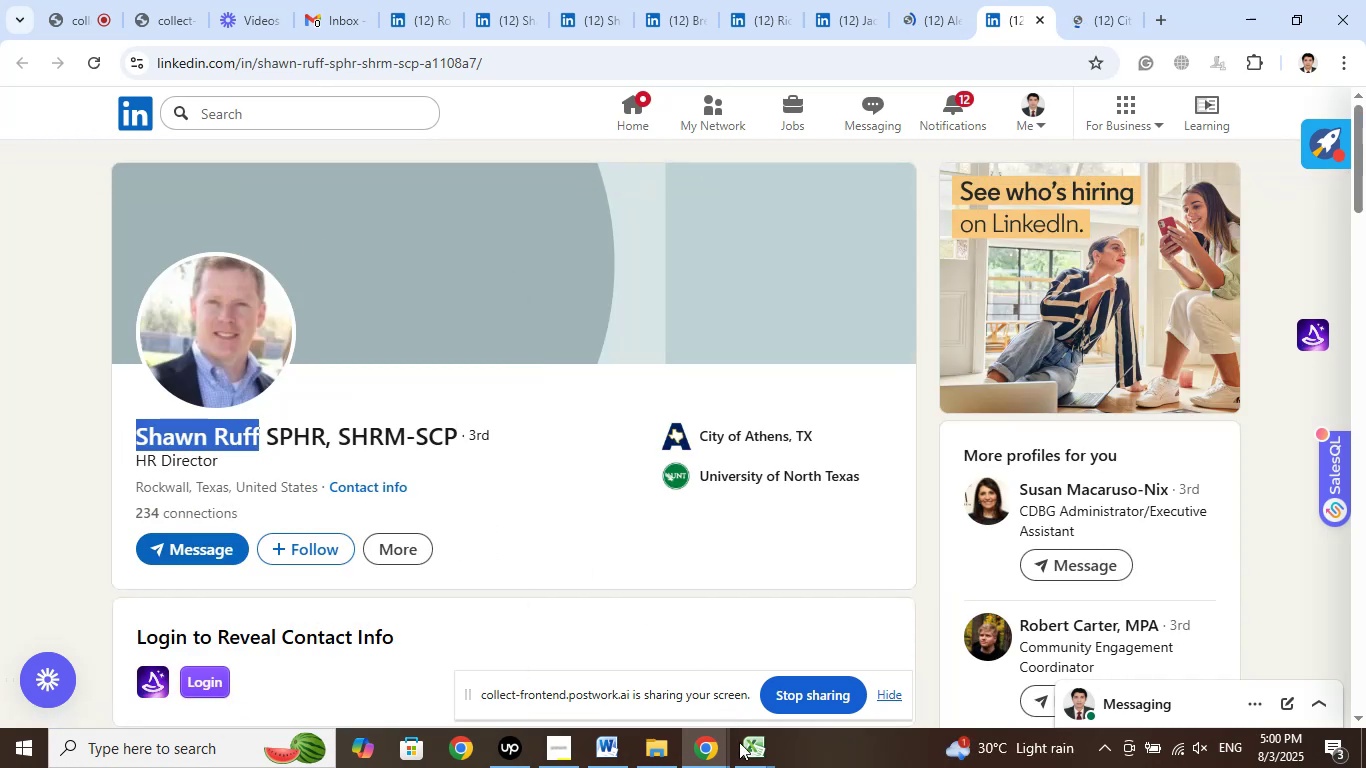 
left_click([746, 756])
 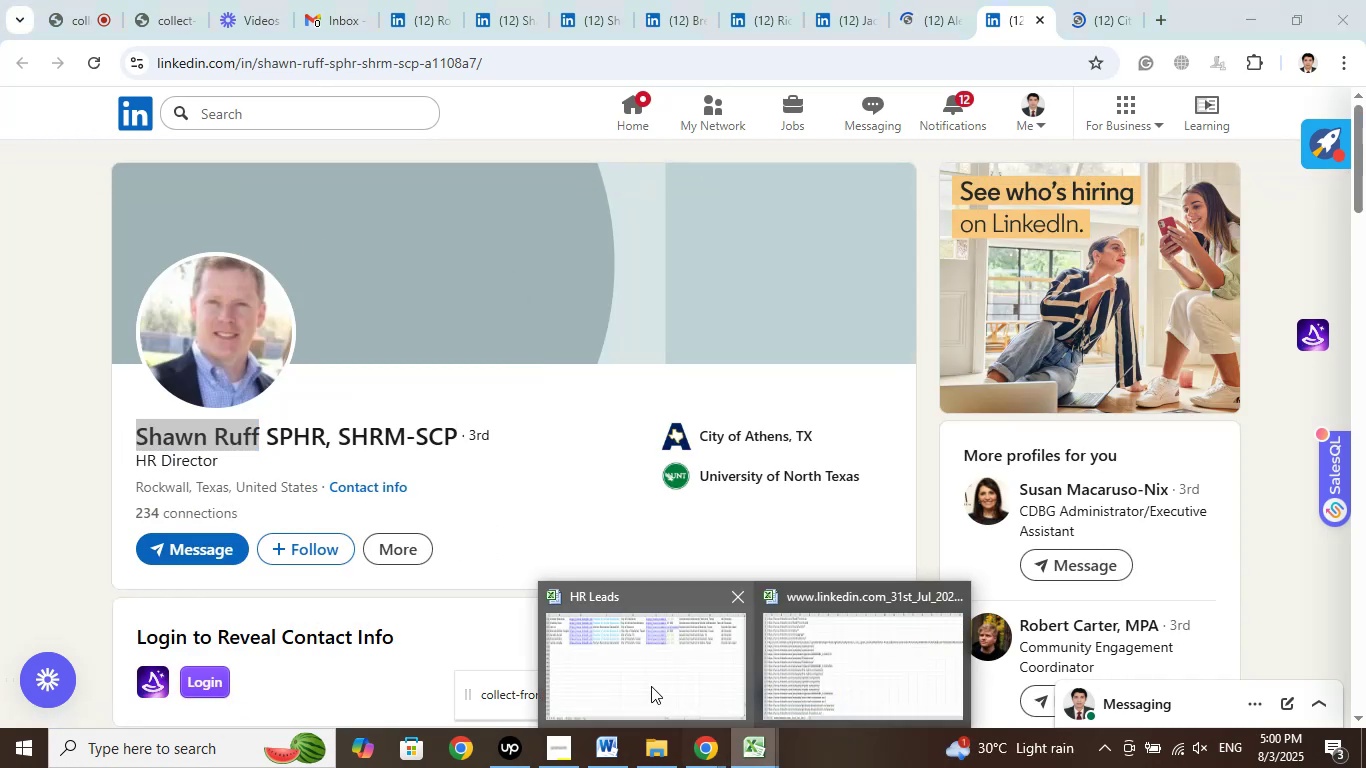 
left_click([651, 682])
 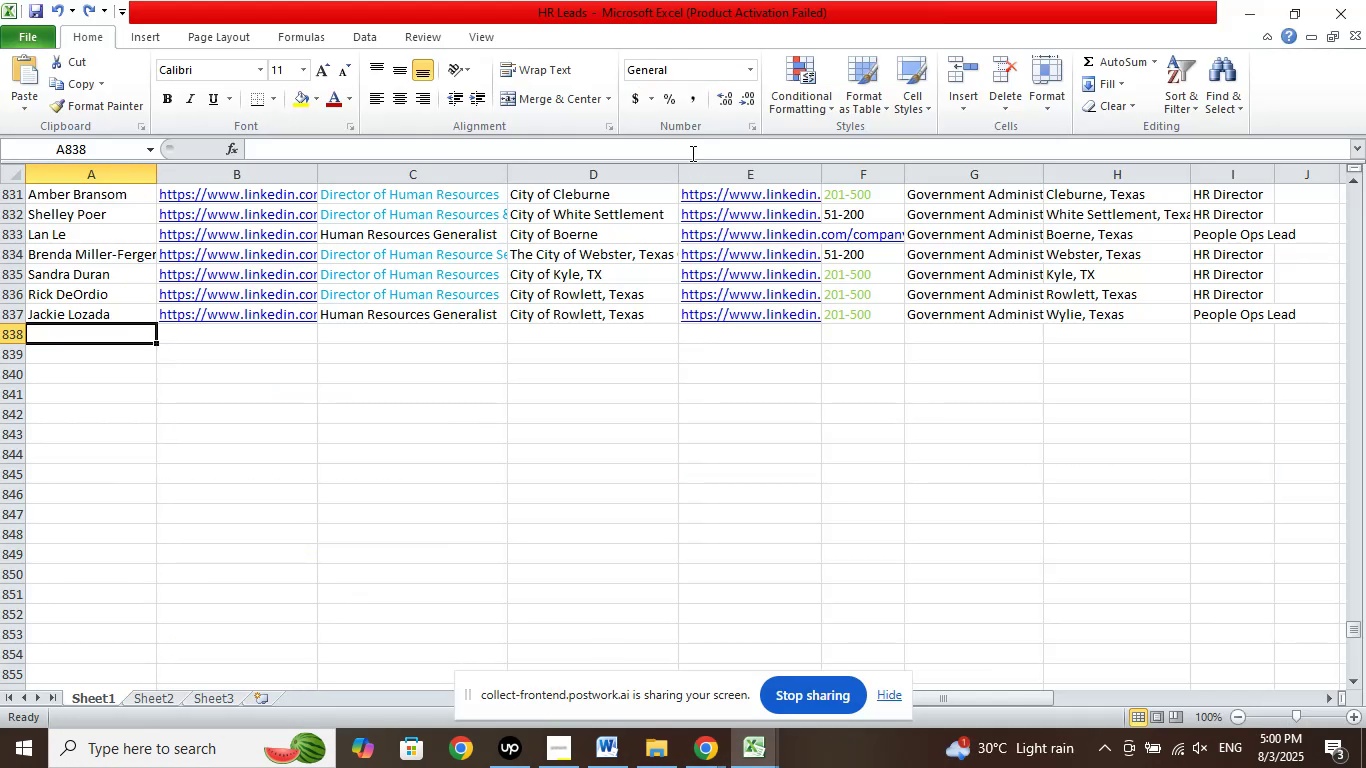 
left_click([691, 150])
 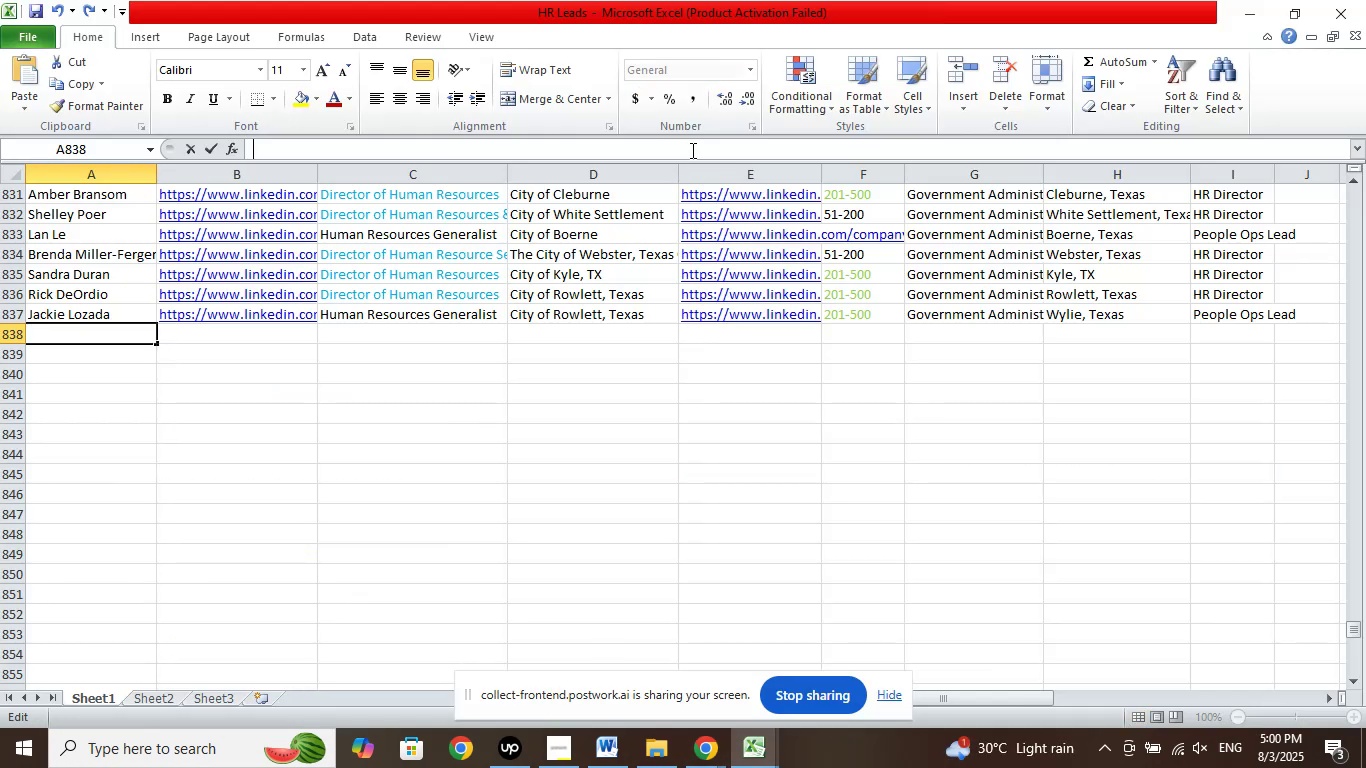 
right_click([691, 150])
 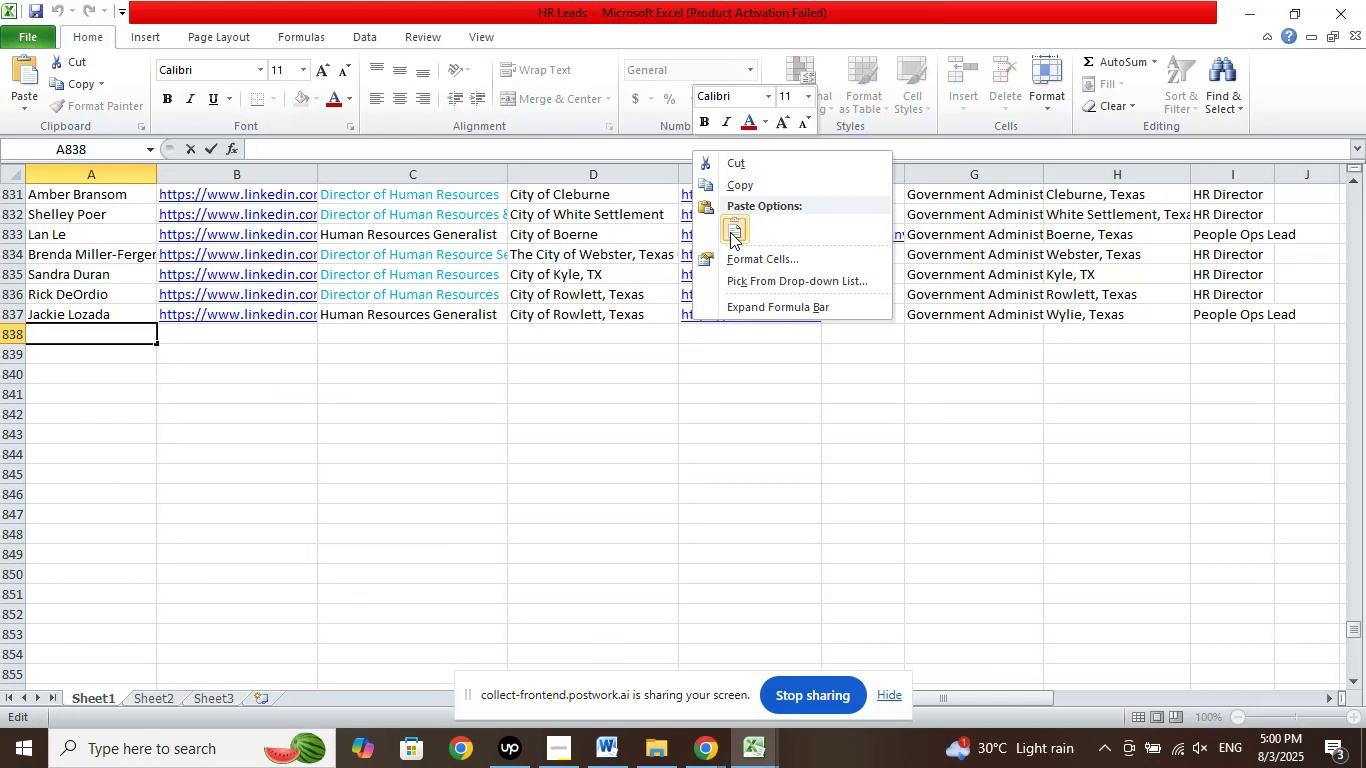 
left_click([732, 232])
 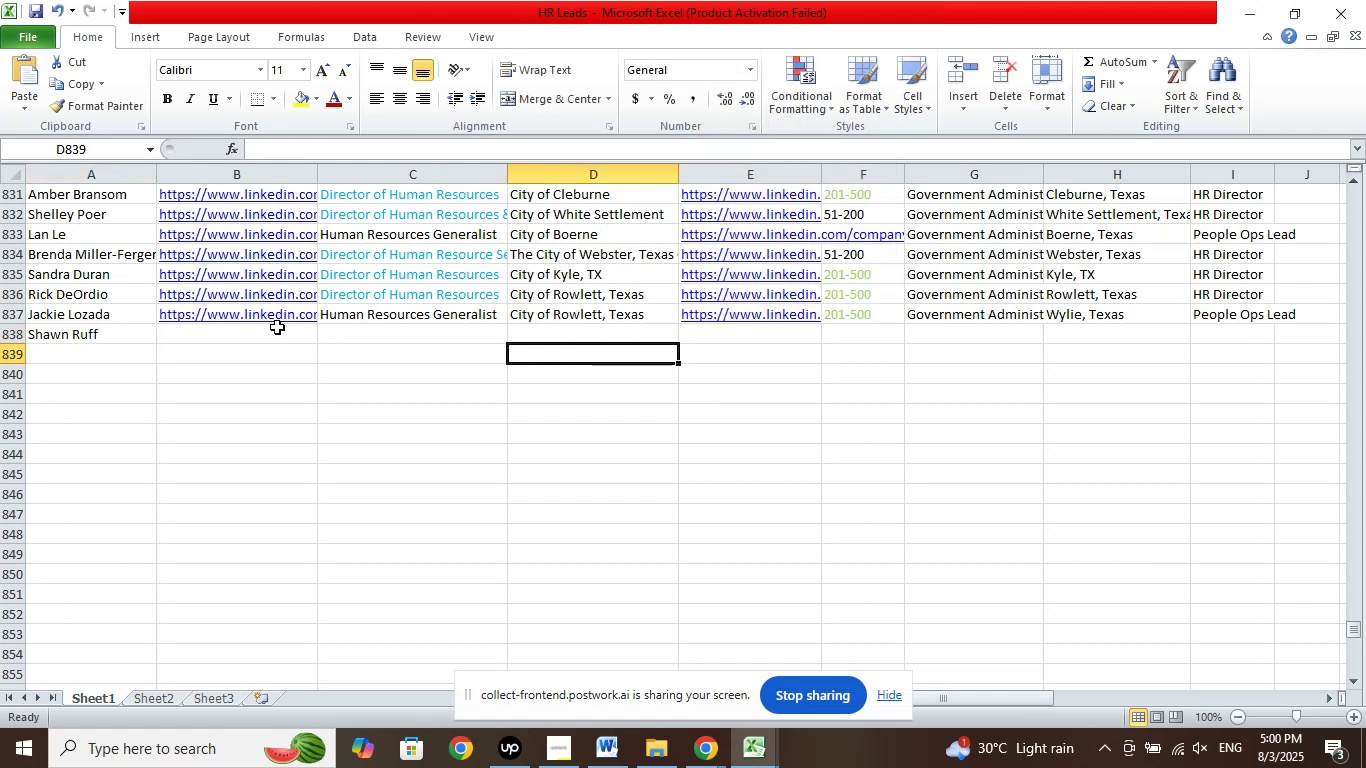 
left_click_drag(start_coordinate=[270, 331], to_coordinate=[275, 333])
 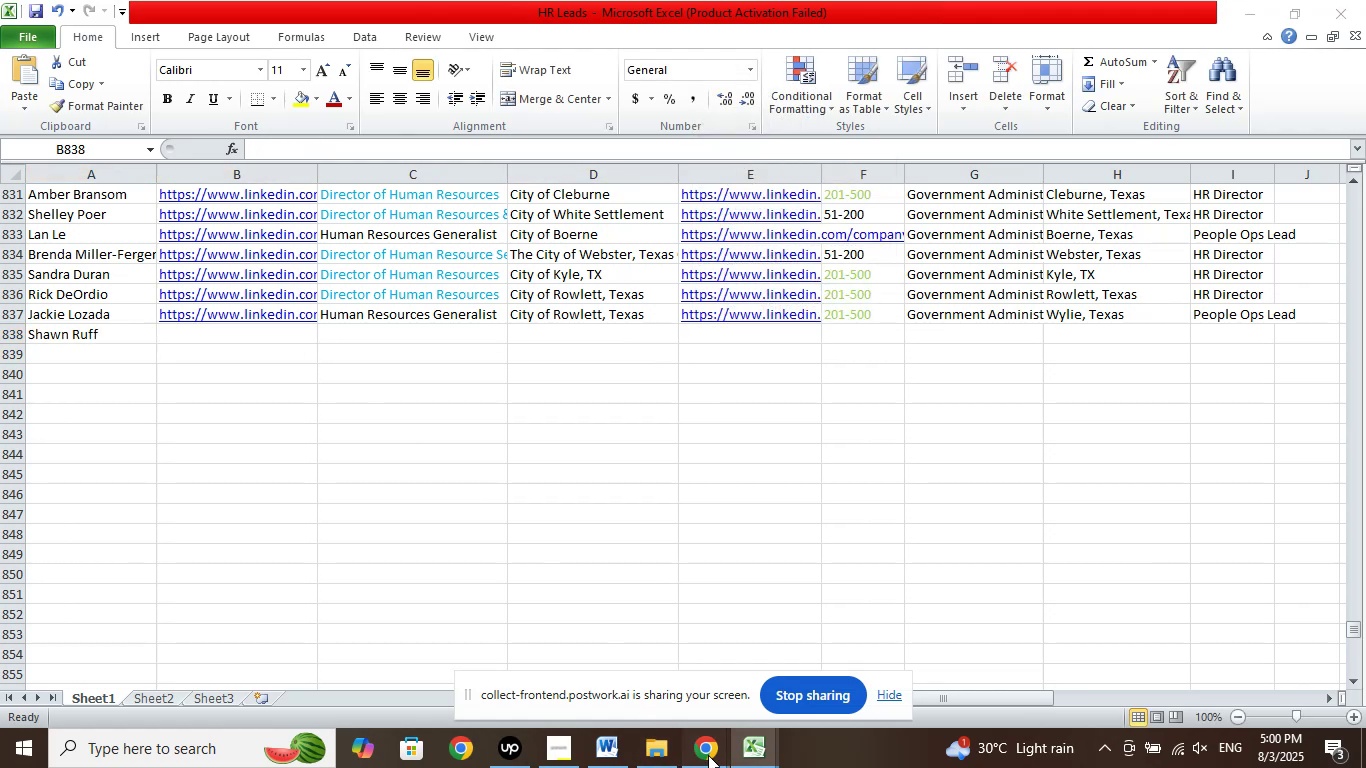 
double_click([622, 676])
 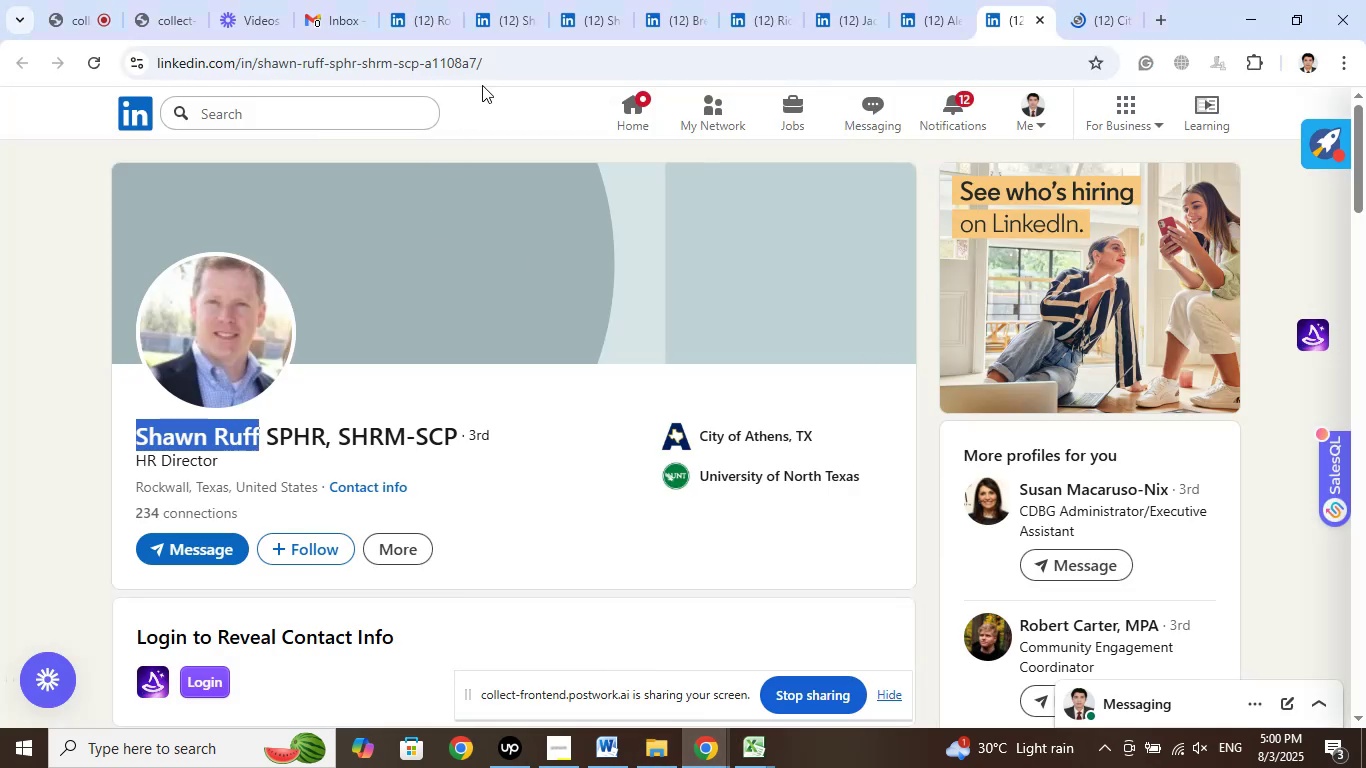 
left_click([514, 66])
 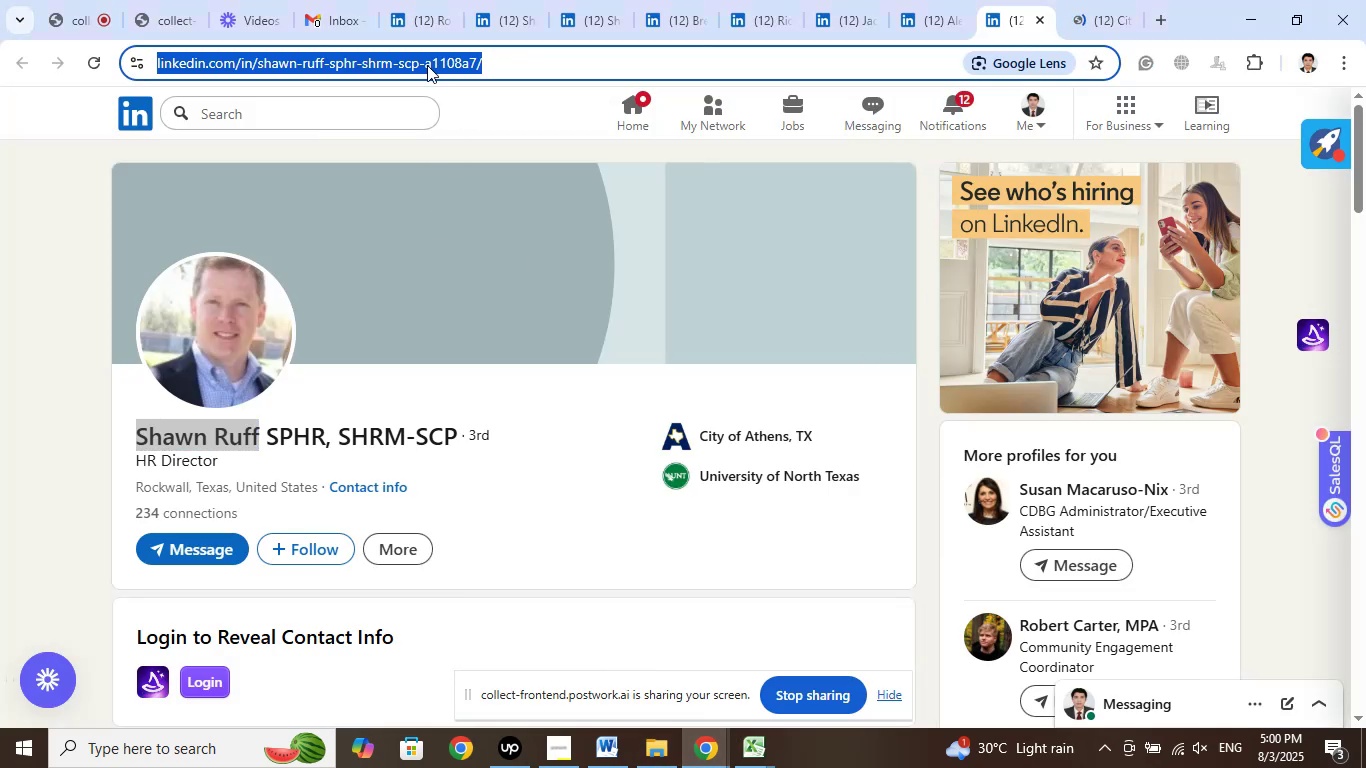 
right_click([427, 65])
 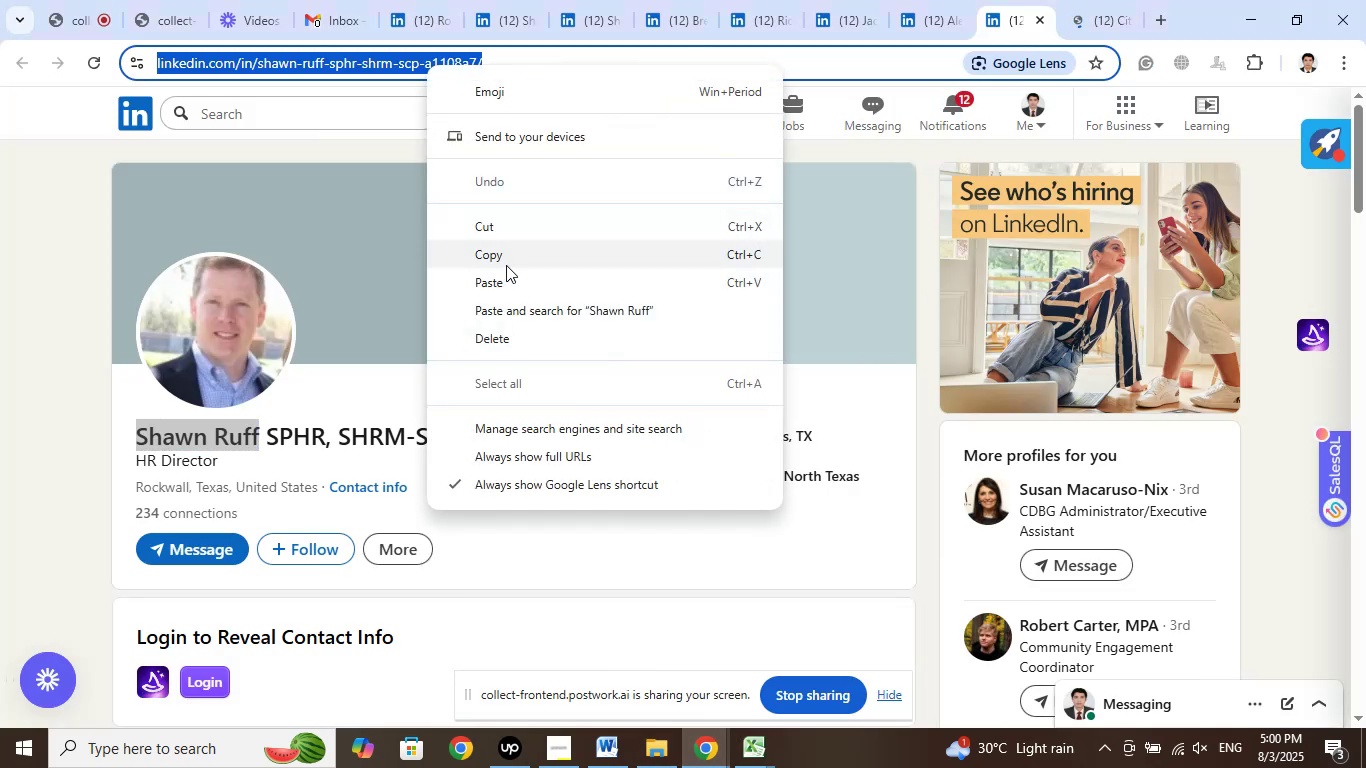 
left_click([506, 265])
 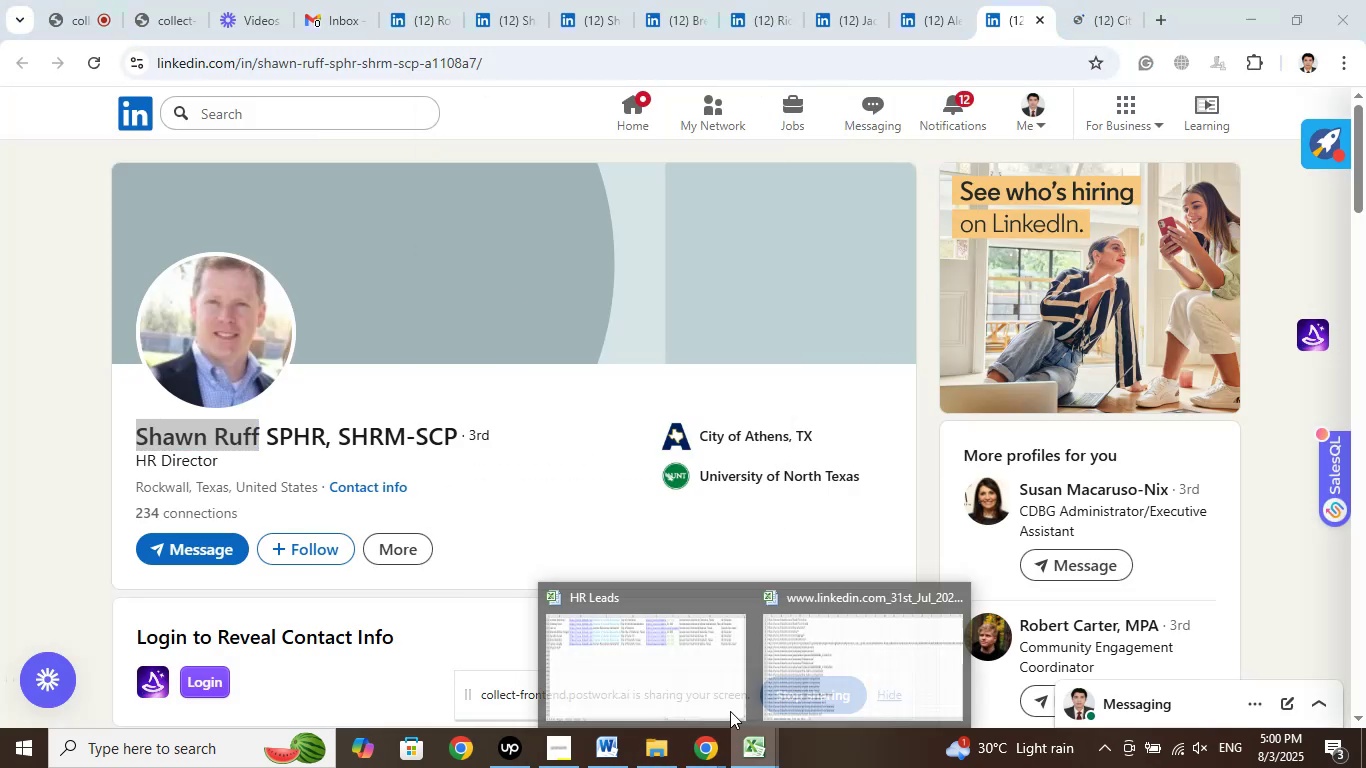 
left_click([621, 667])
 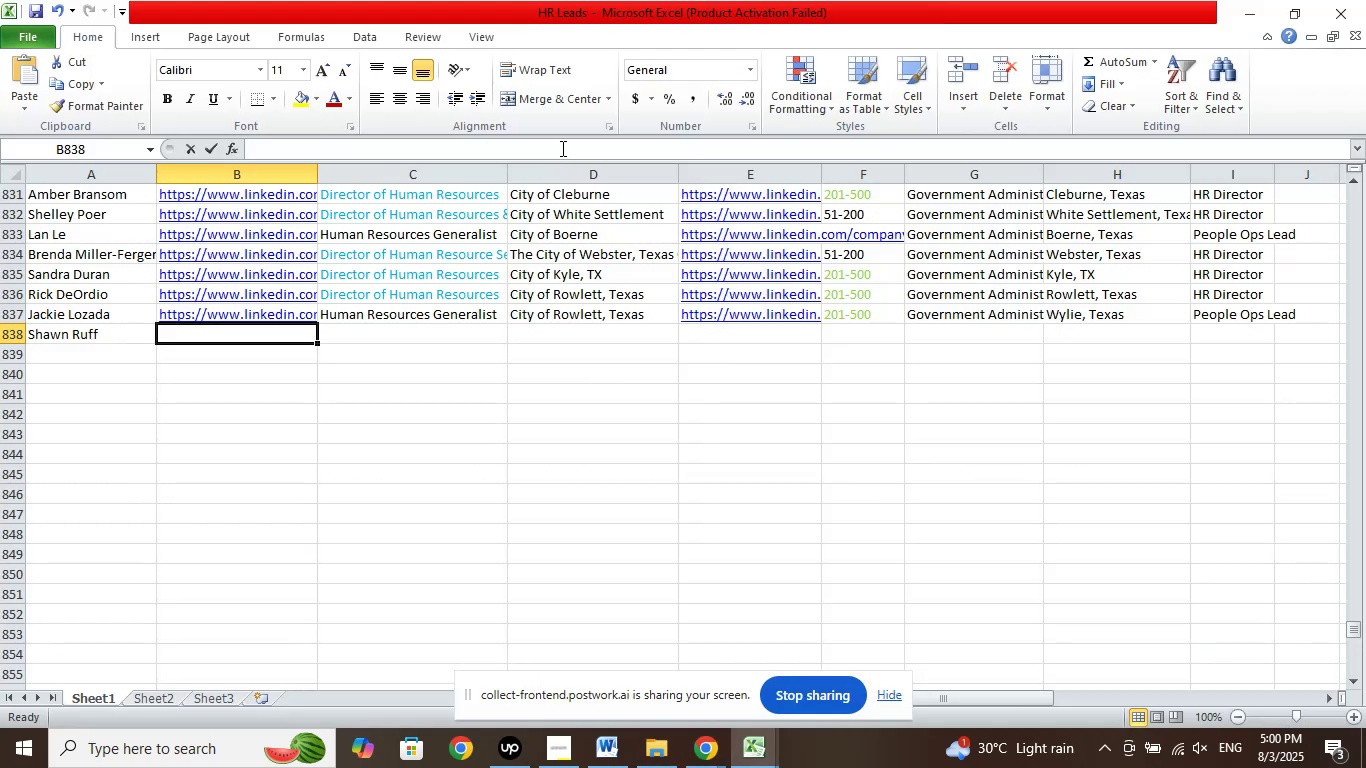 
right_click([563, 146])
 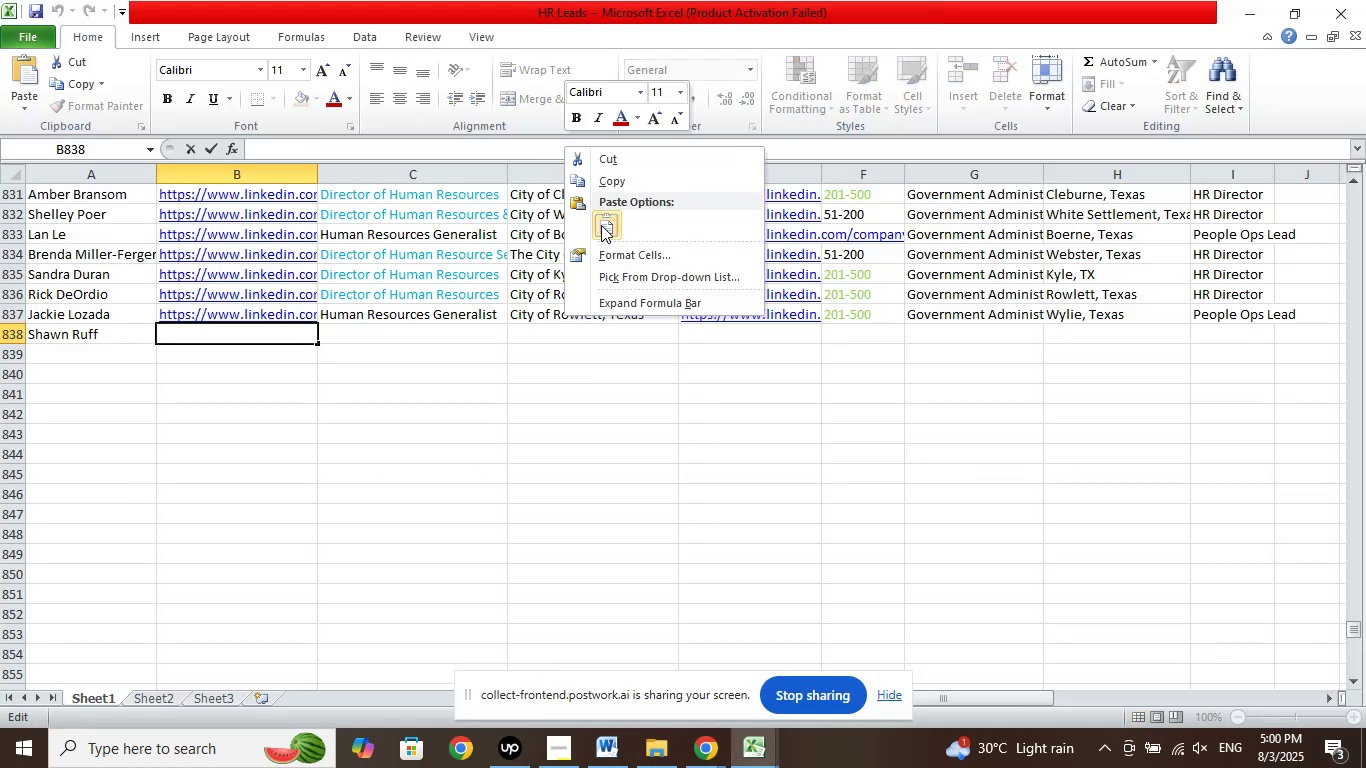 
left_click([603, 222])
 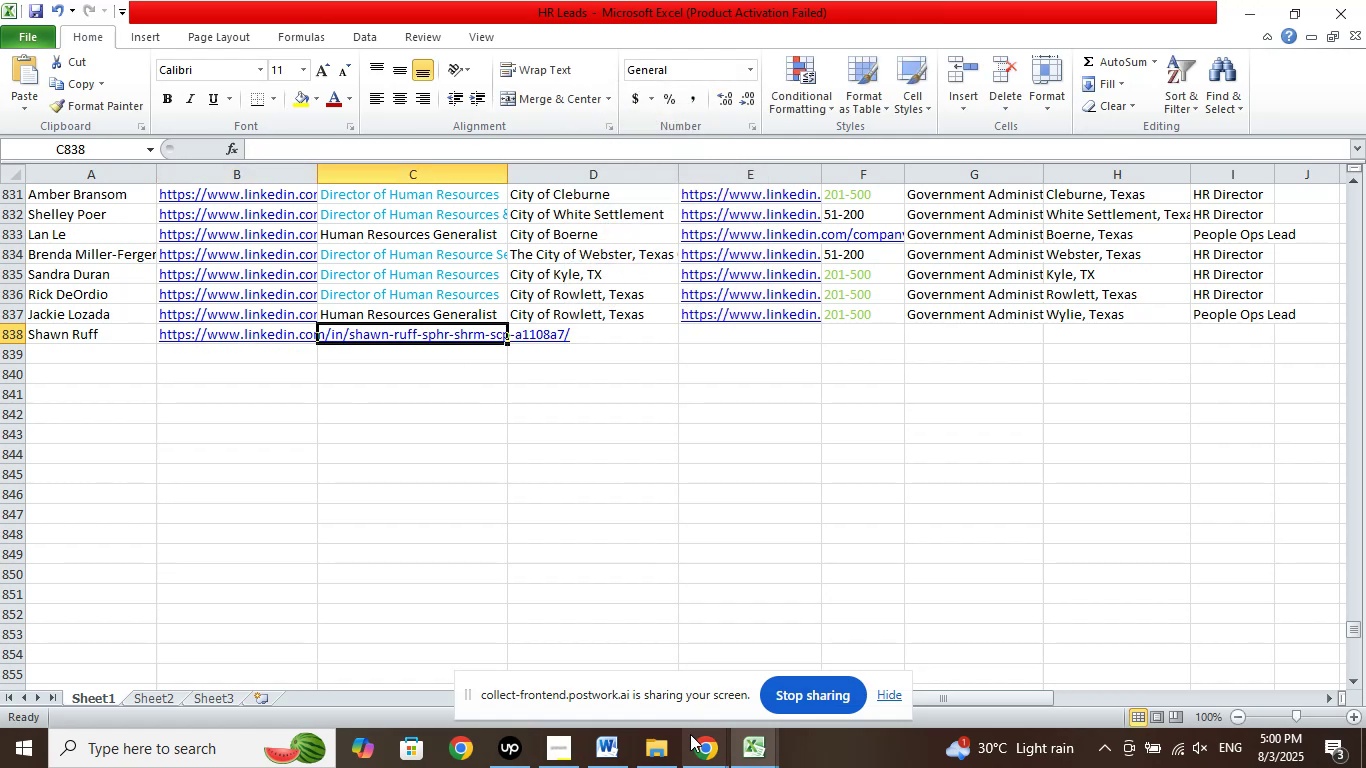 
left_click([699, 750])
 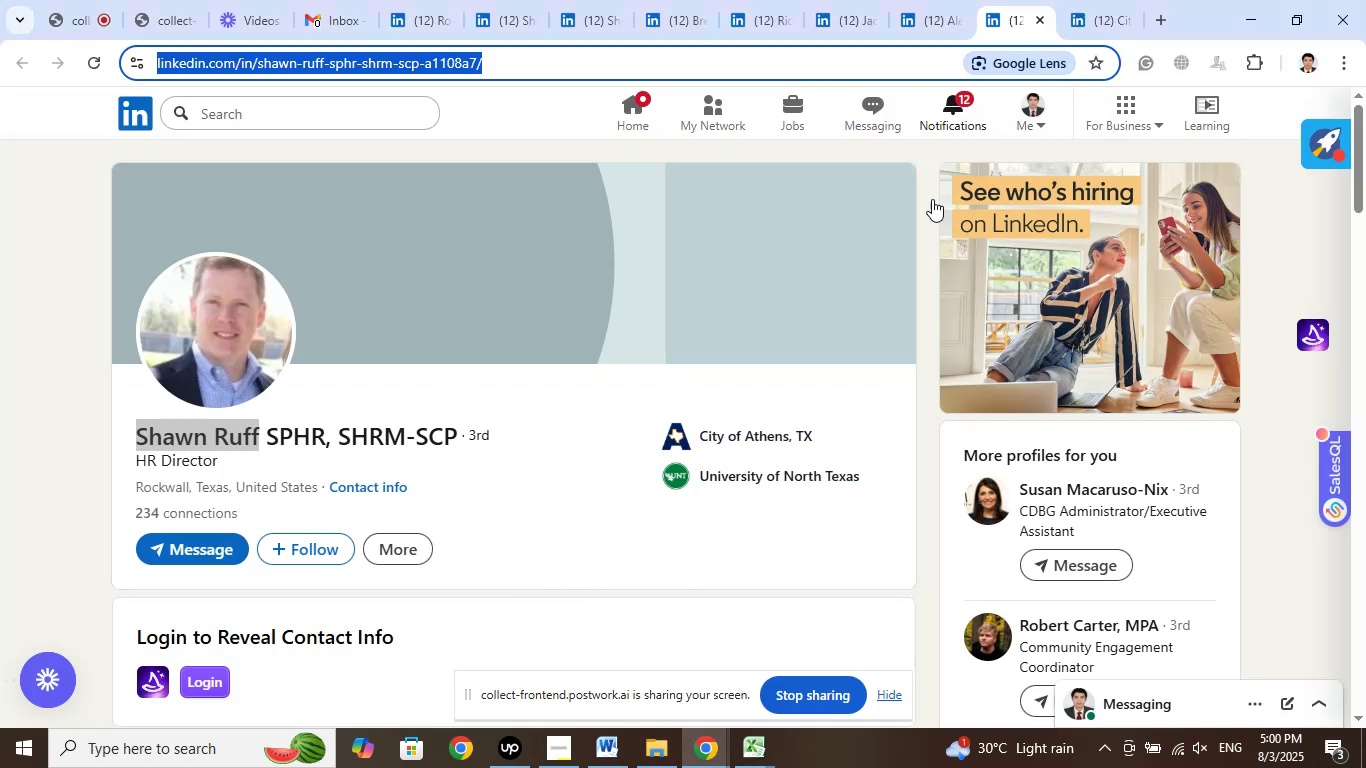 
wait(5.27)
 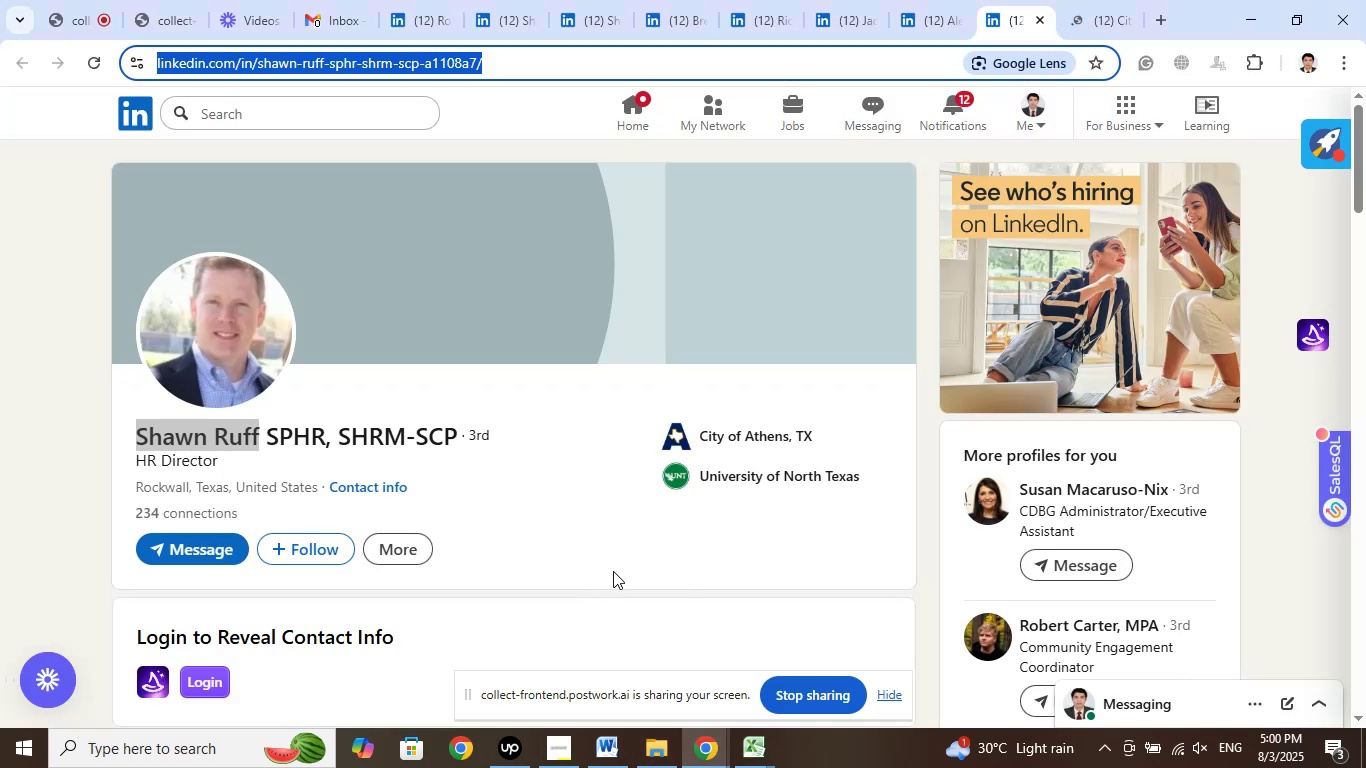 
left_click([750, 757])
 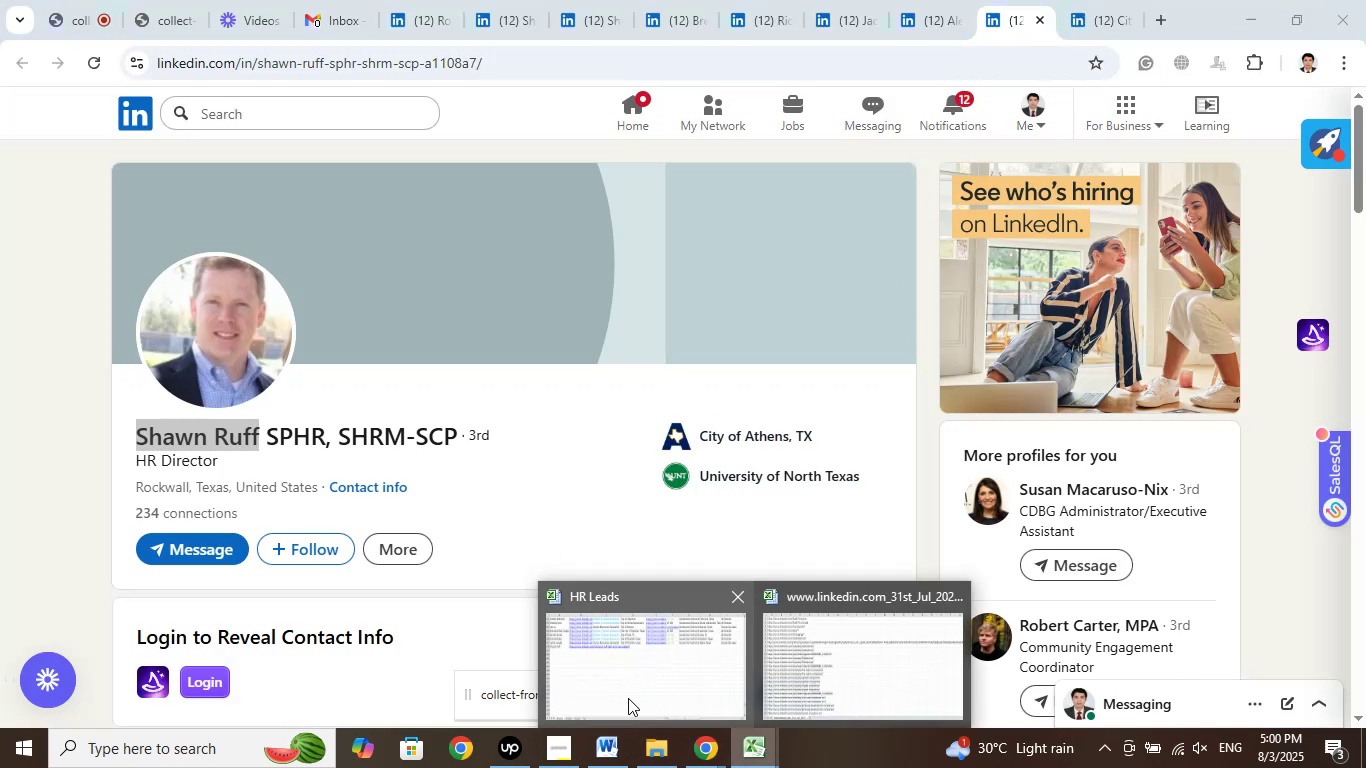 
left_click([628, 695])
 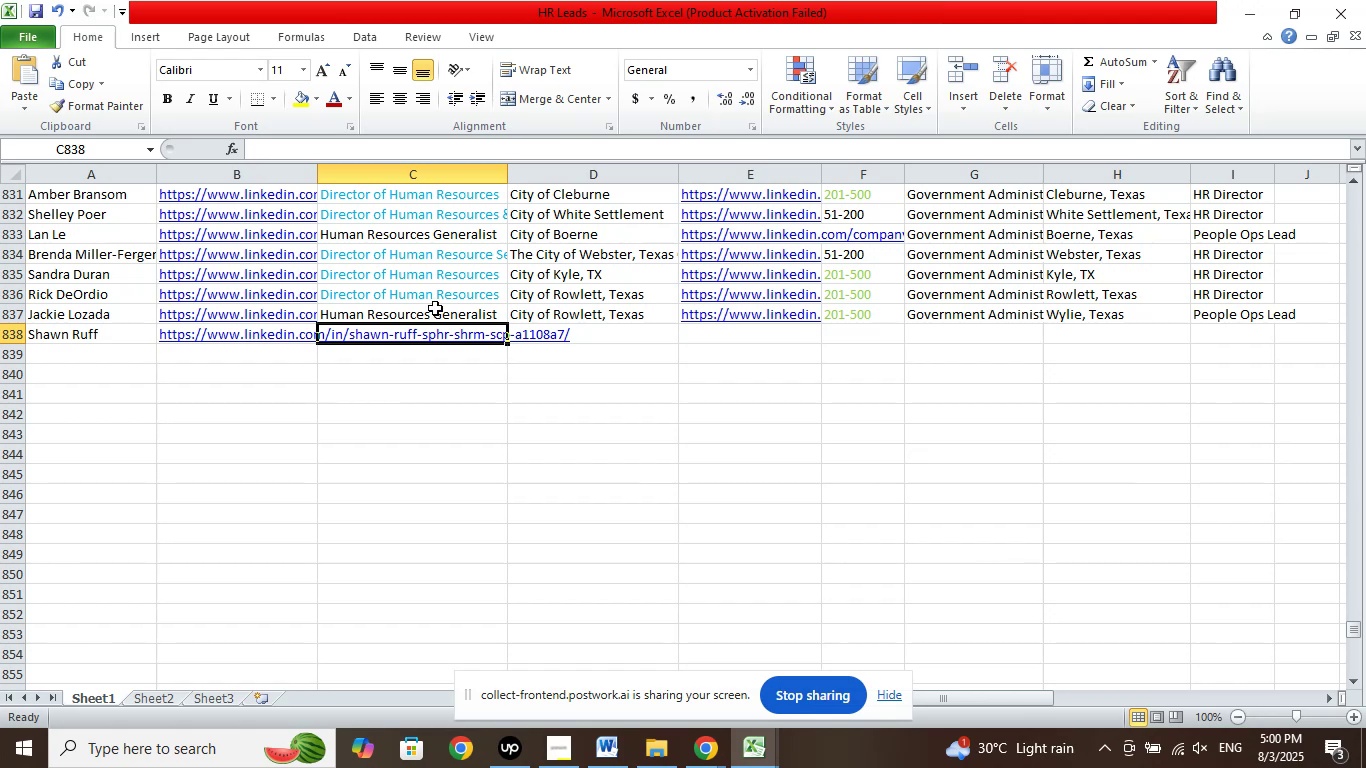 
left_click([421, 215])
 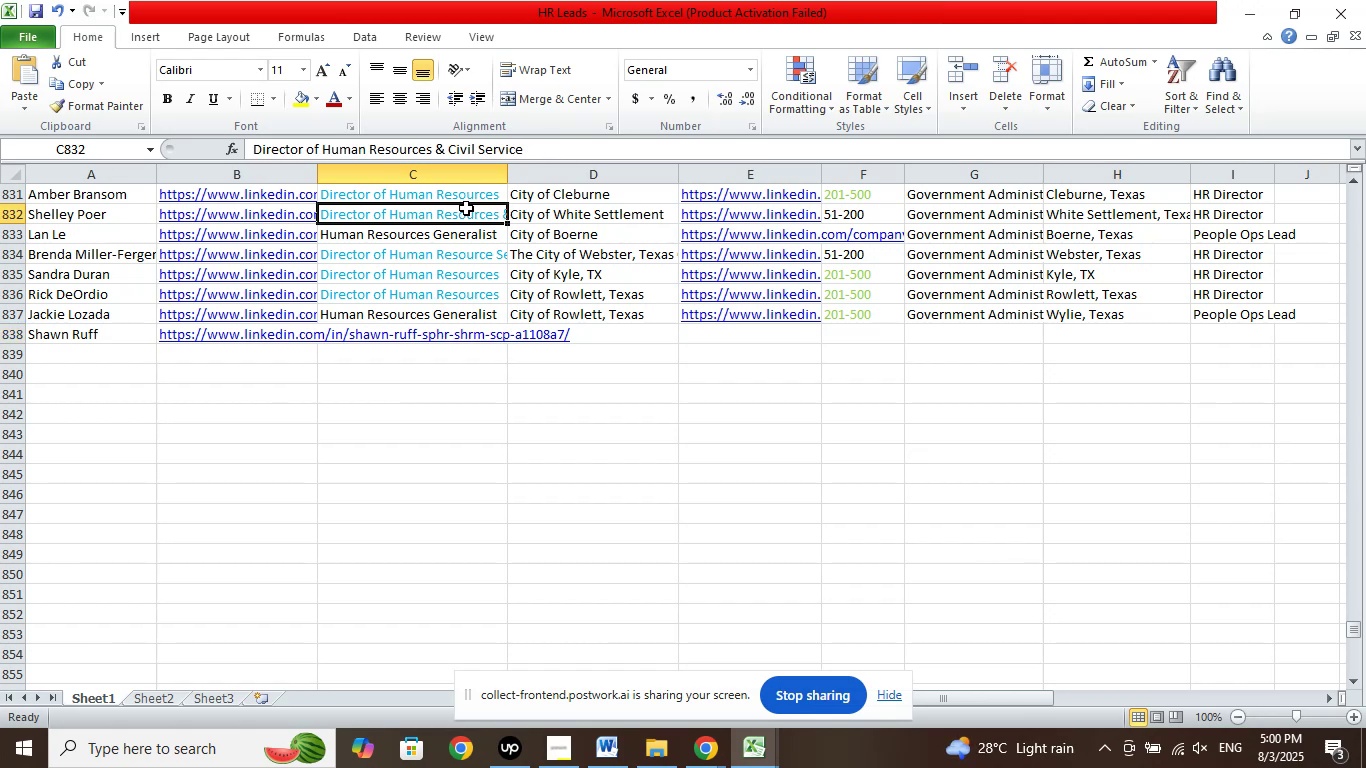 
left_click([475, 196])
 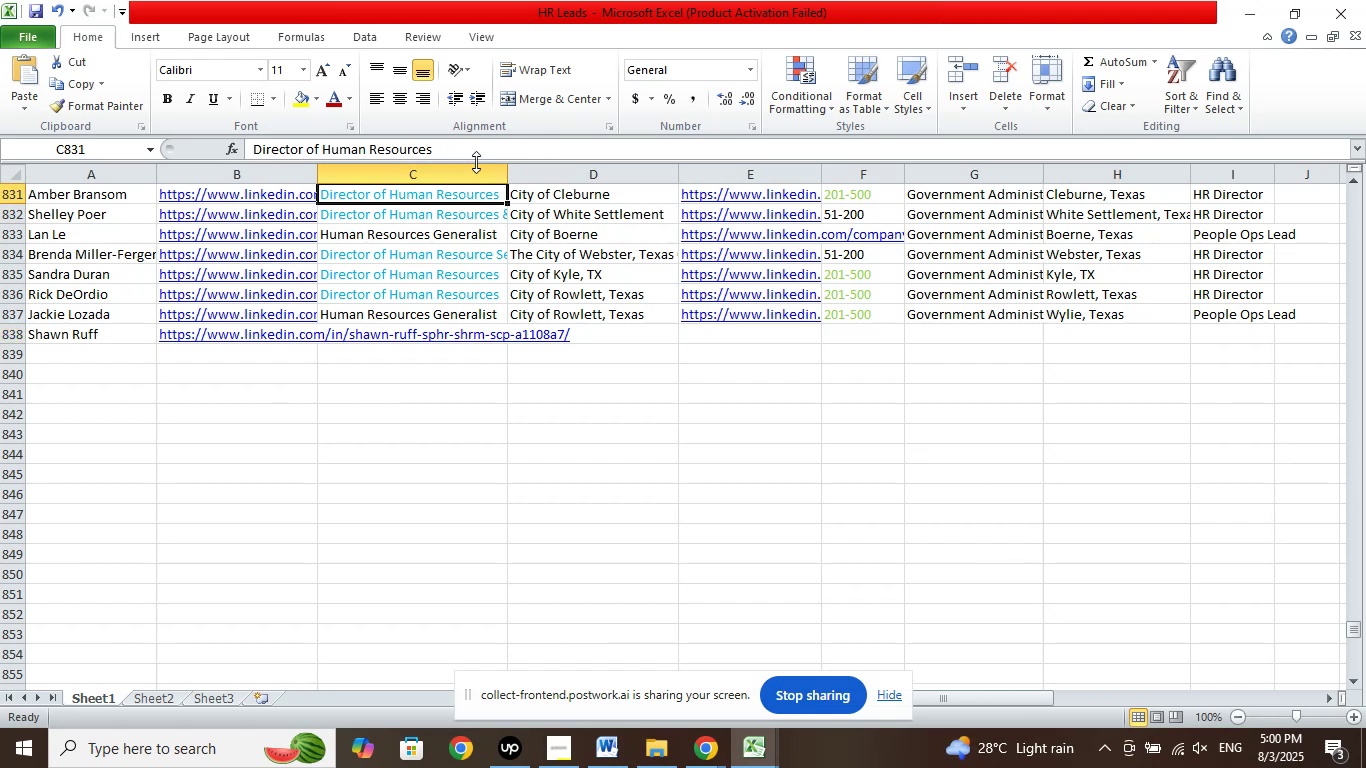 
left_click_drag(start_coordinate=[476, 151], to_coordinate=[266, 147])
 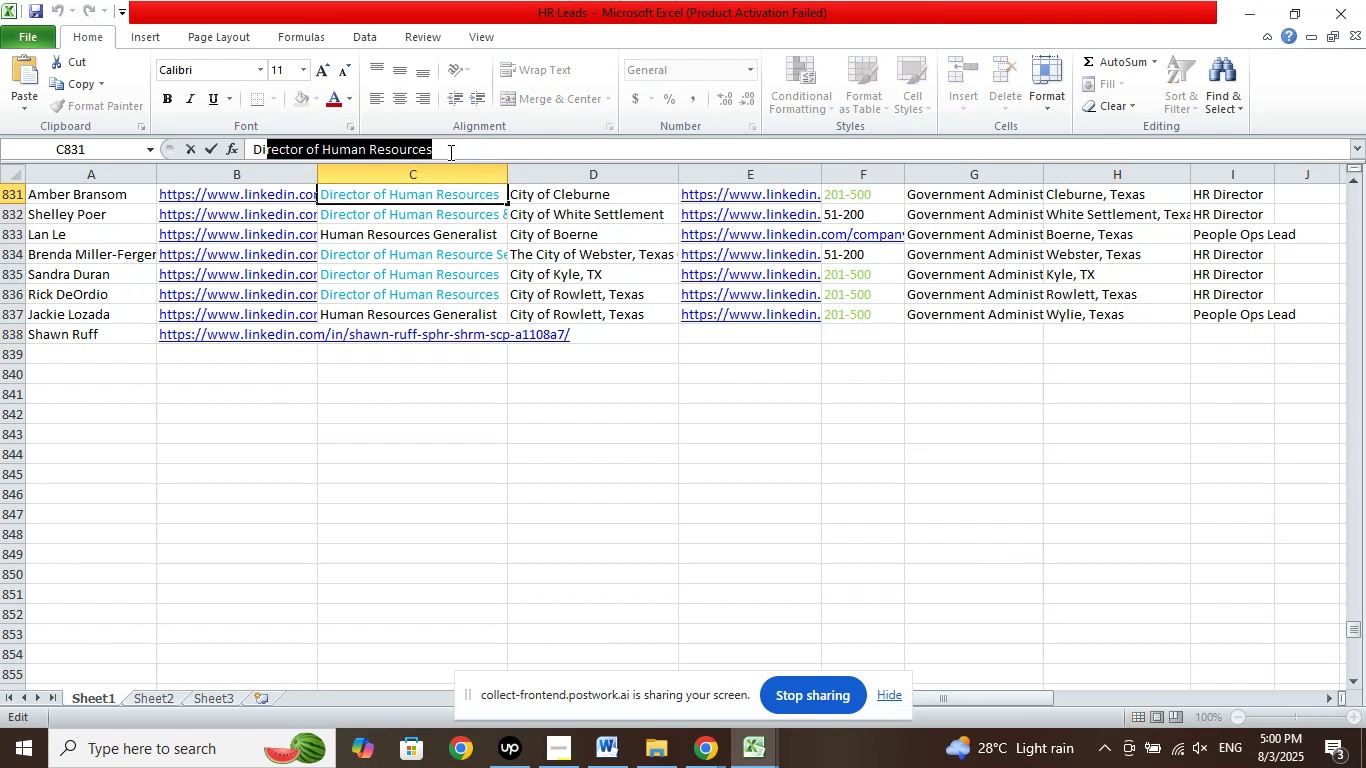 
left_click([454, 151])
 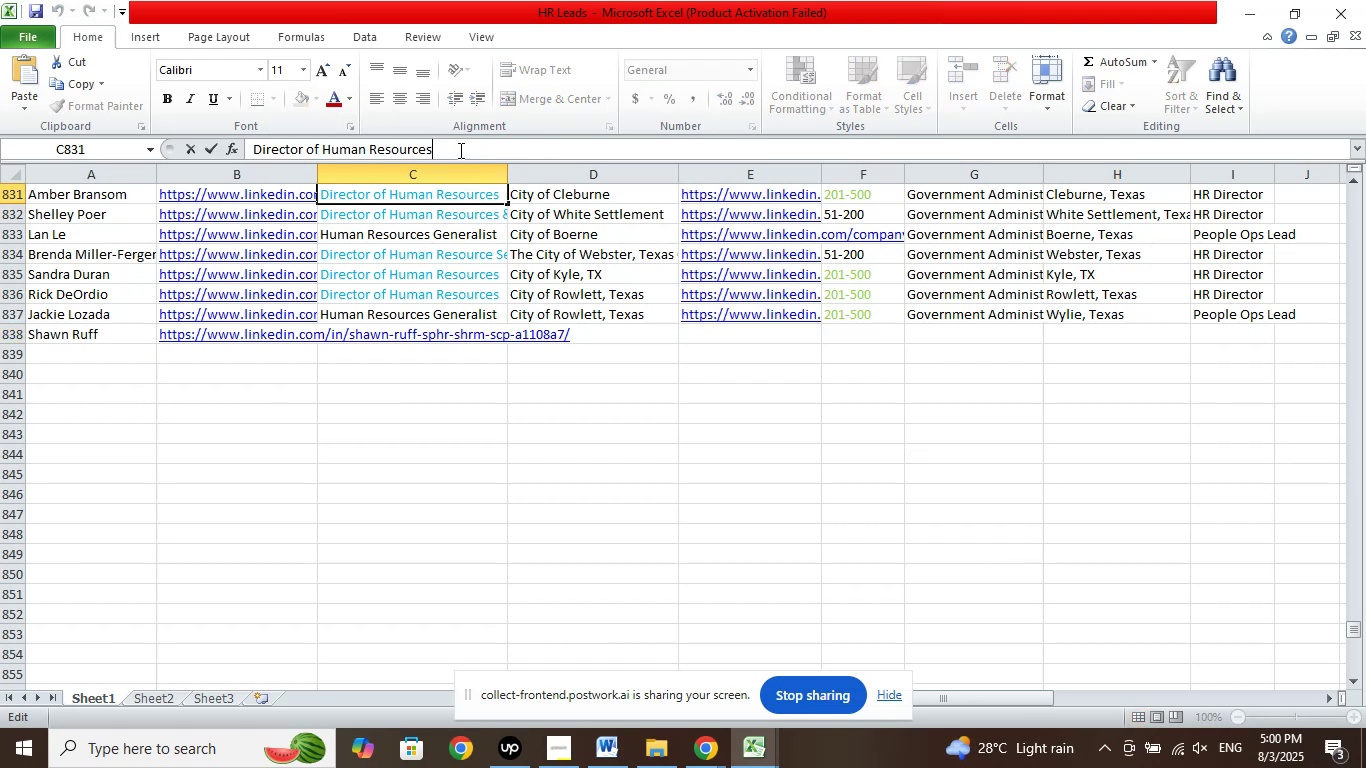 
left_click_drag(start_coordinate=[460, 150], to_coordinate=[223, 150])
 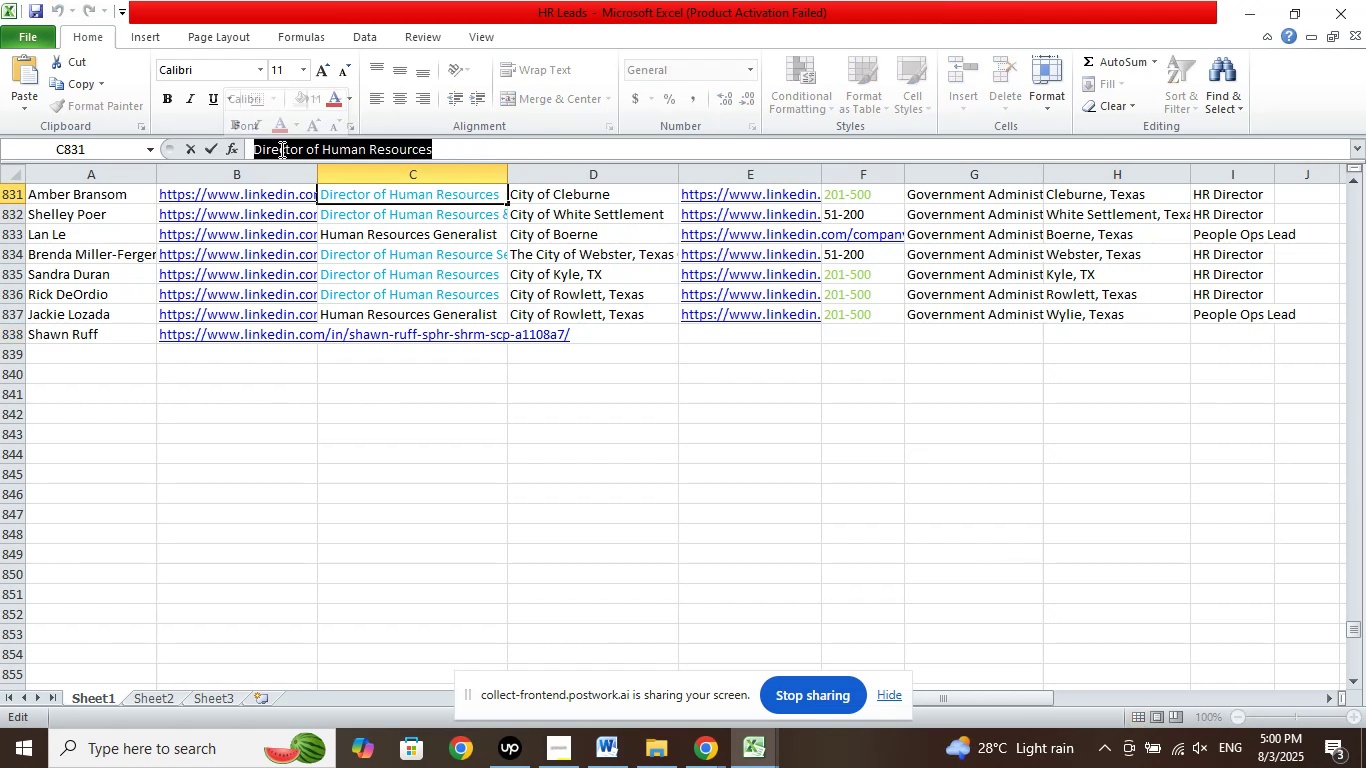 
right_click([280, 149])
 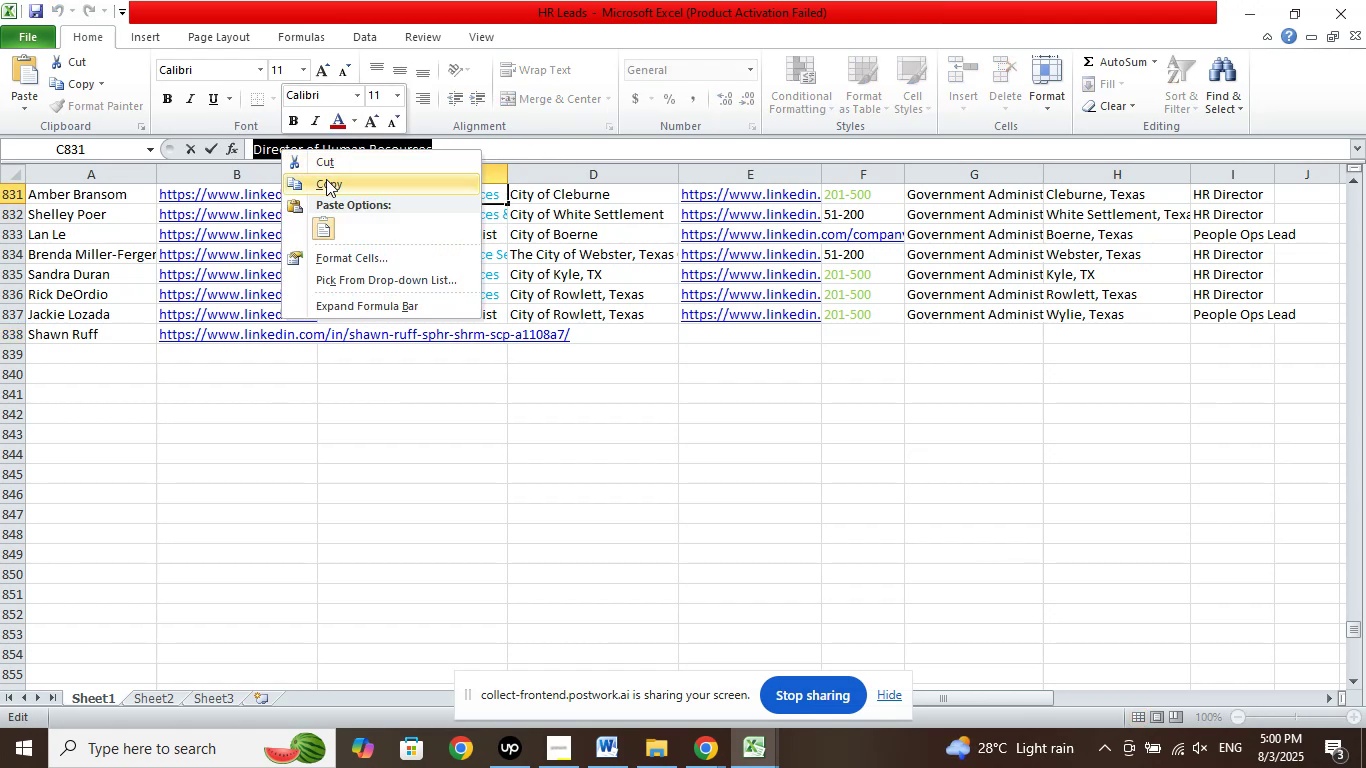 
left_click([326, 184])
 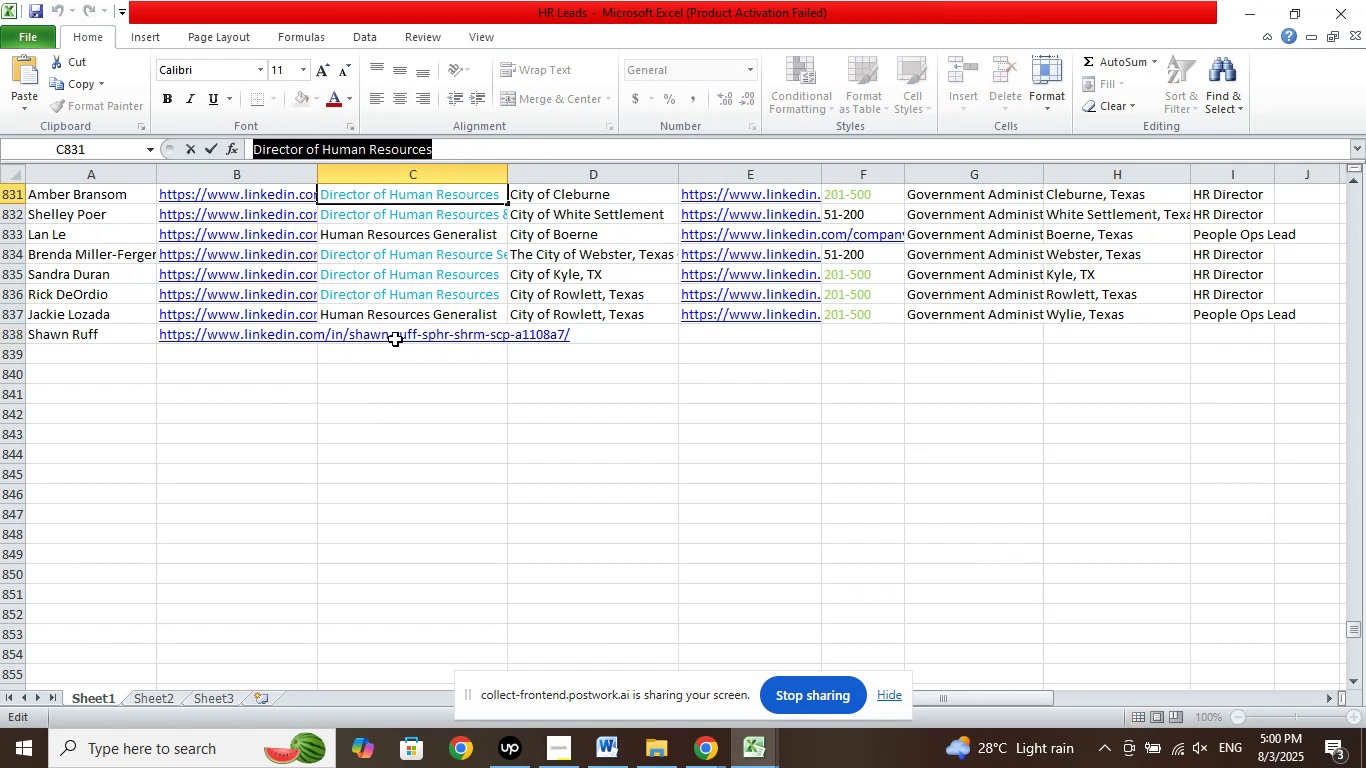 
left_click([396, 332])
 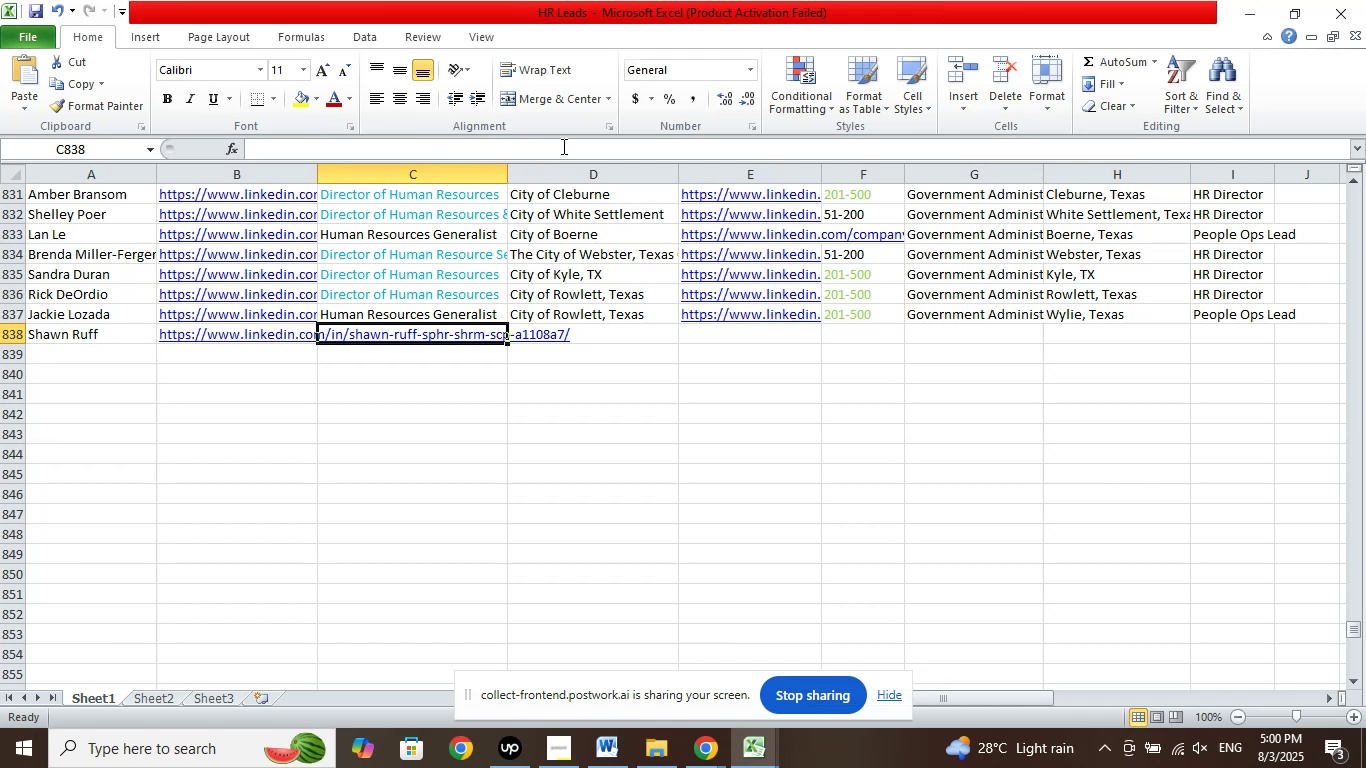 
left_click([568, 145])
 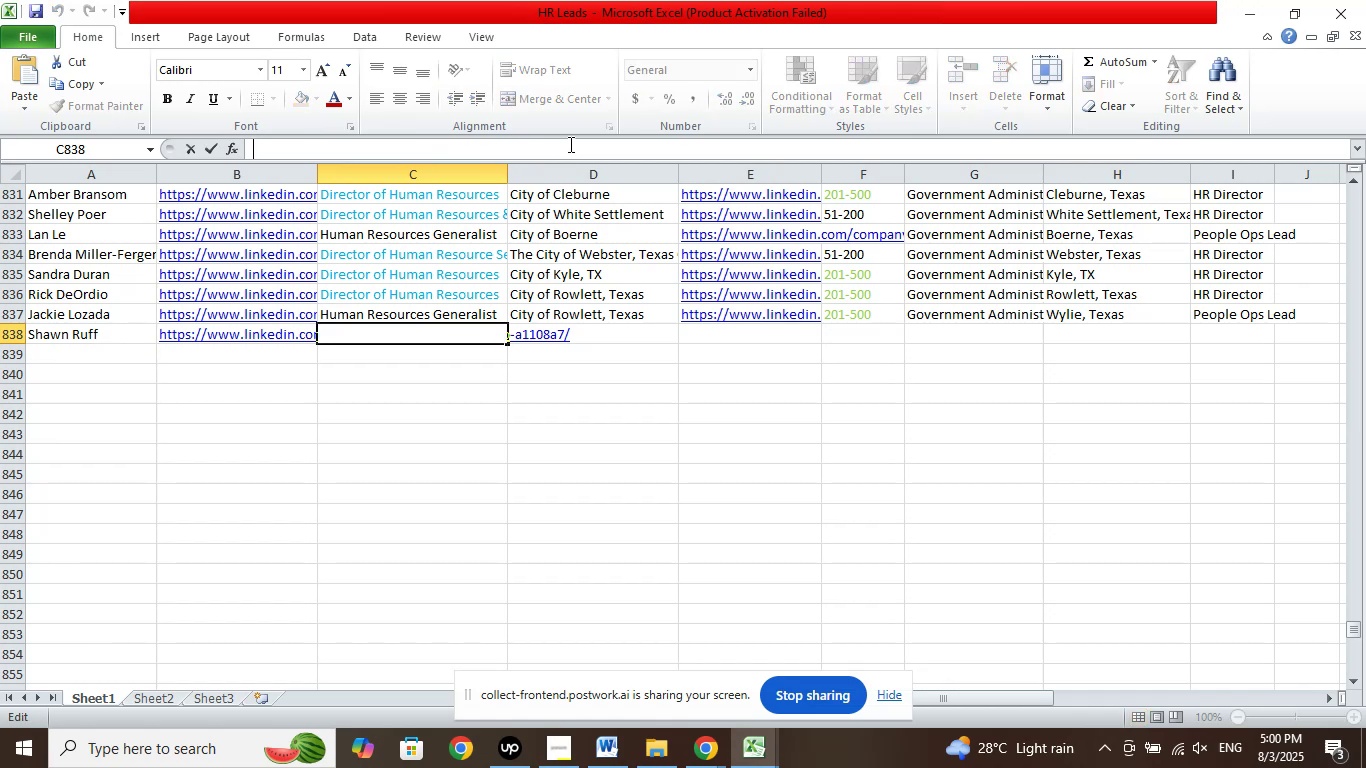 
right_click([569, 144])
 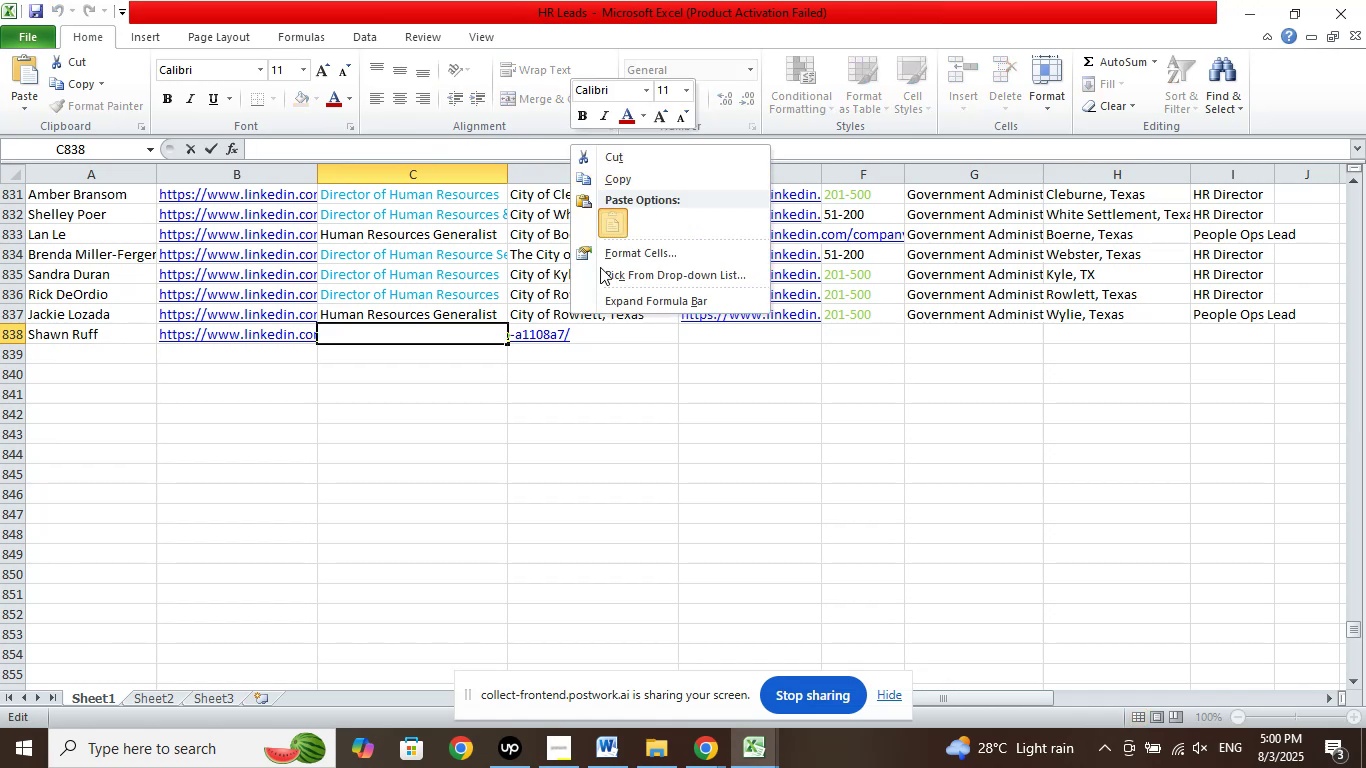 
double_click([551, 477])
 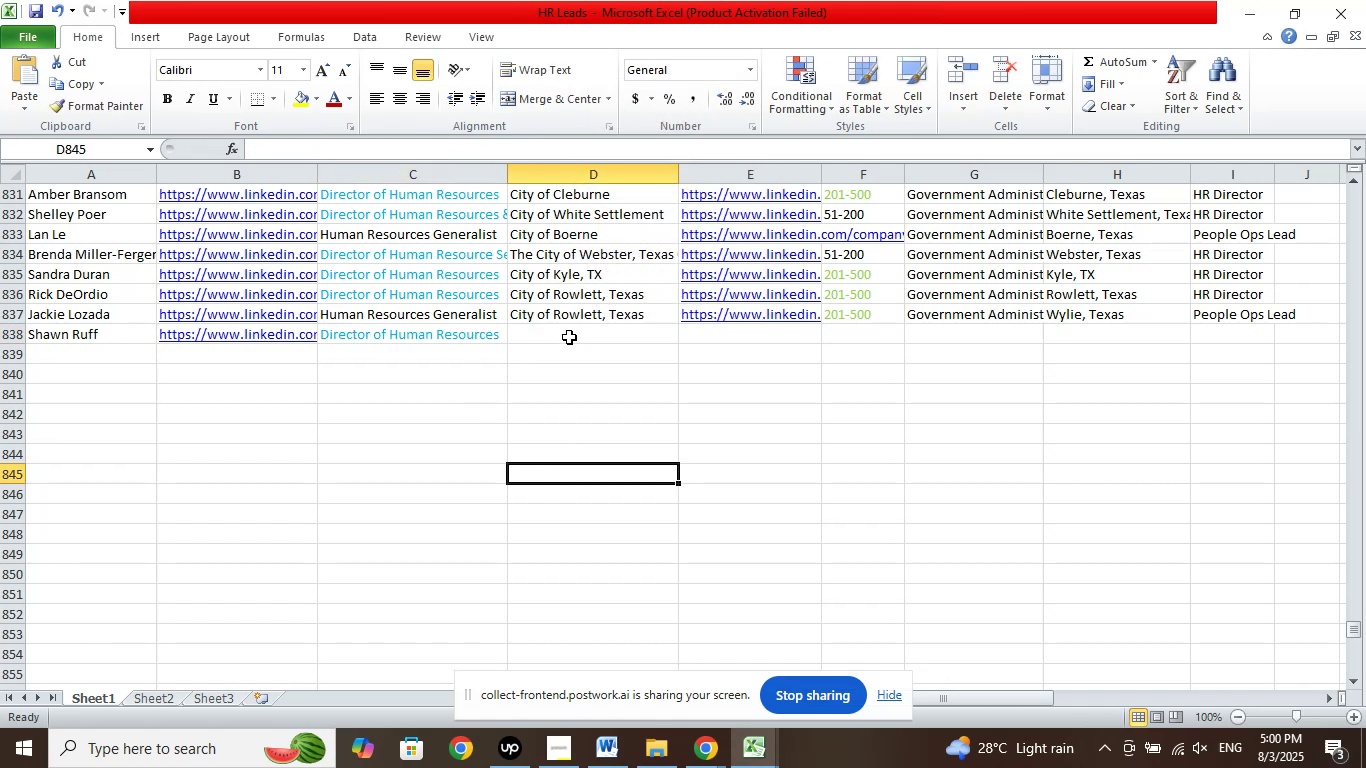 
left_click([569, 337])
 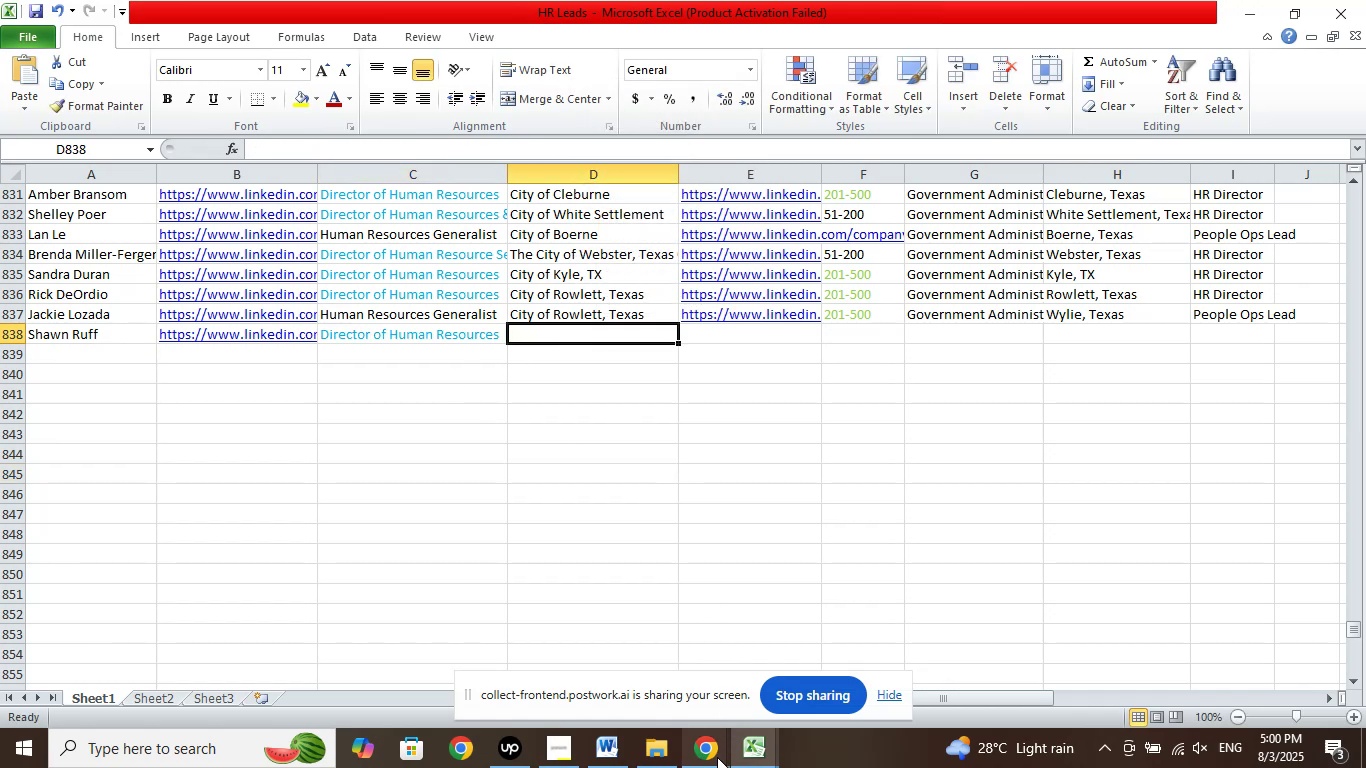 
double_click([636, 683])
 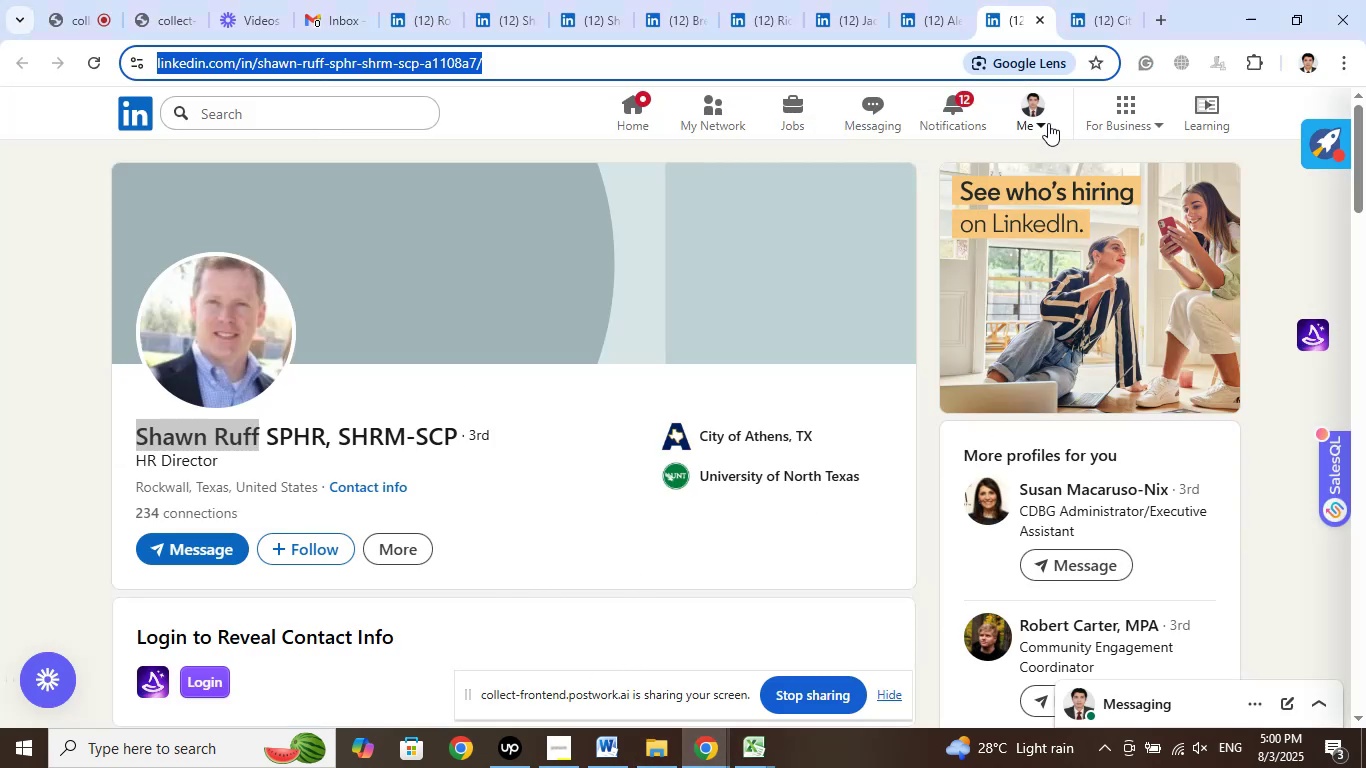 
left_click([1103, 15])
 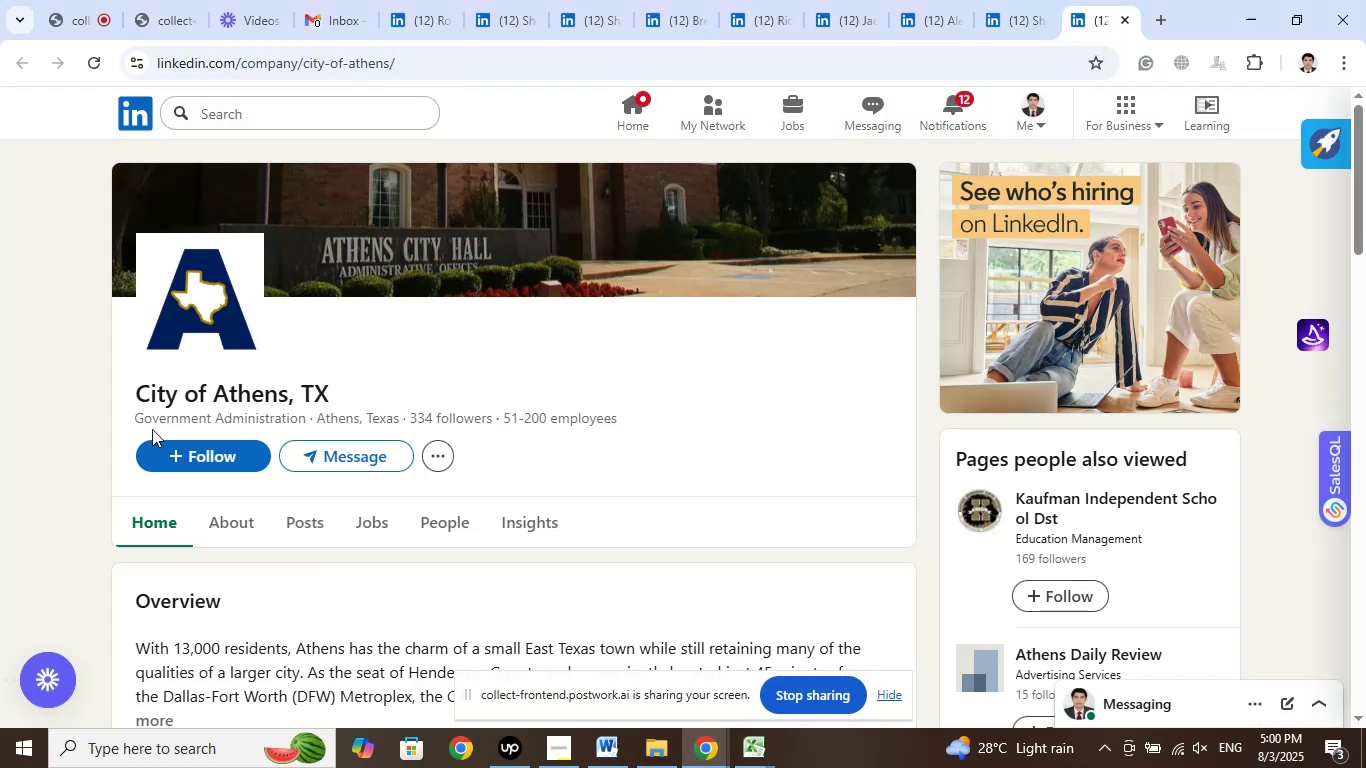 
left_click_drag(start_coordinate=[121, 379], to_coordinate=[477, 388])
 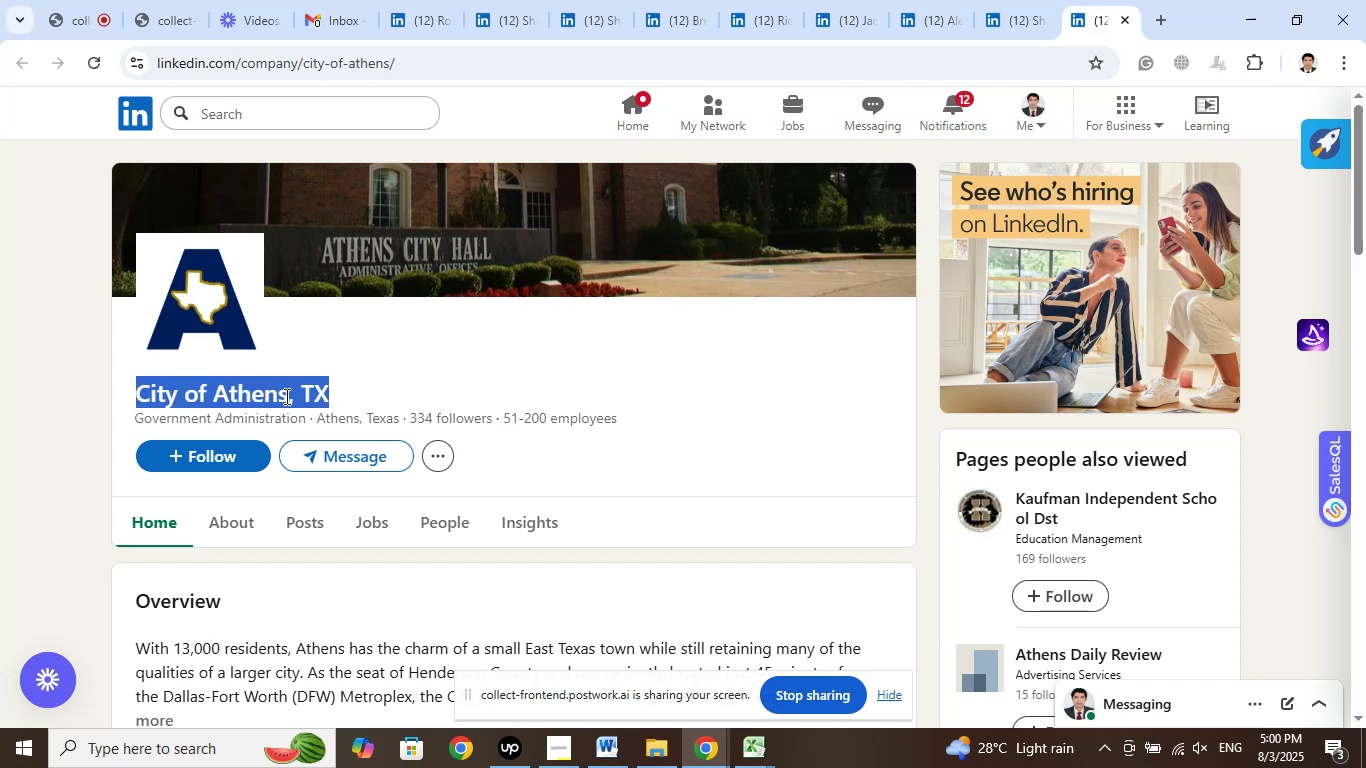 
right_click([285, 396])
 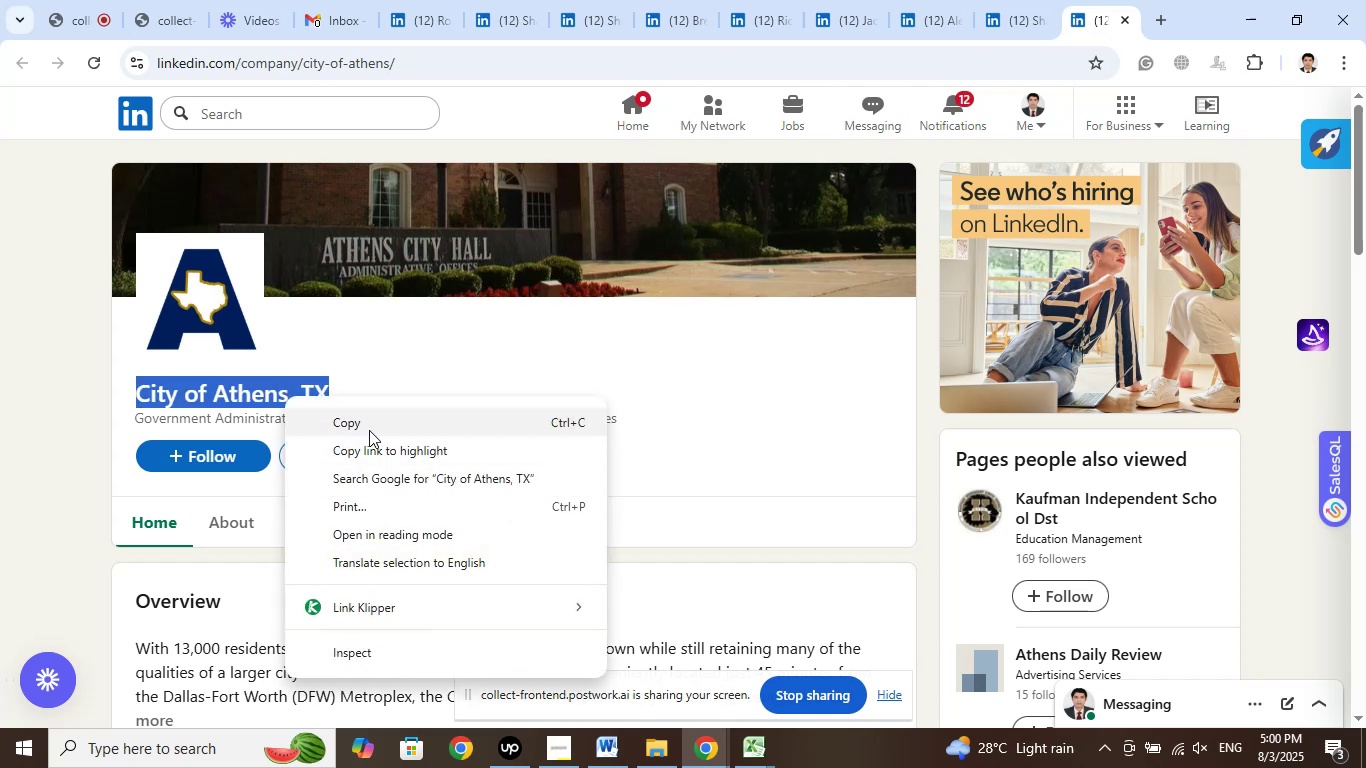 
left_click([371, 427])
 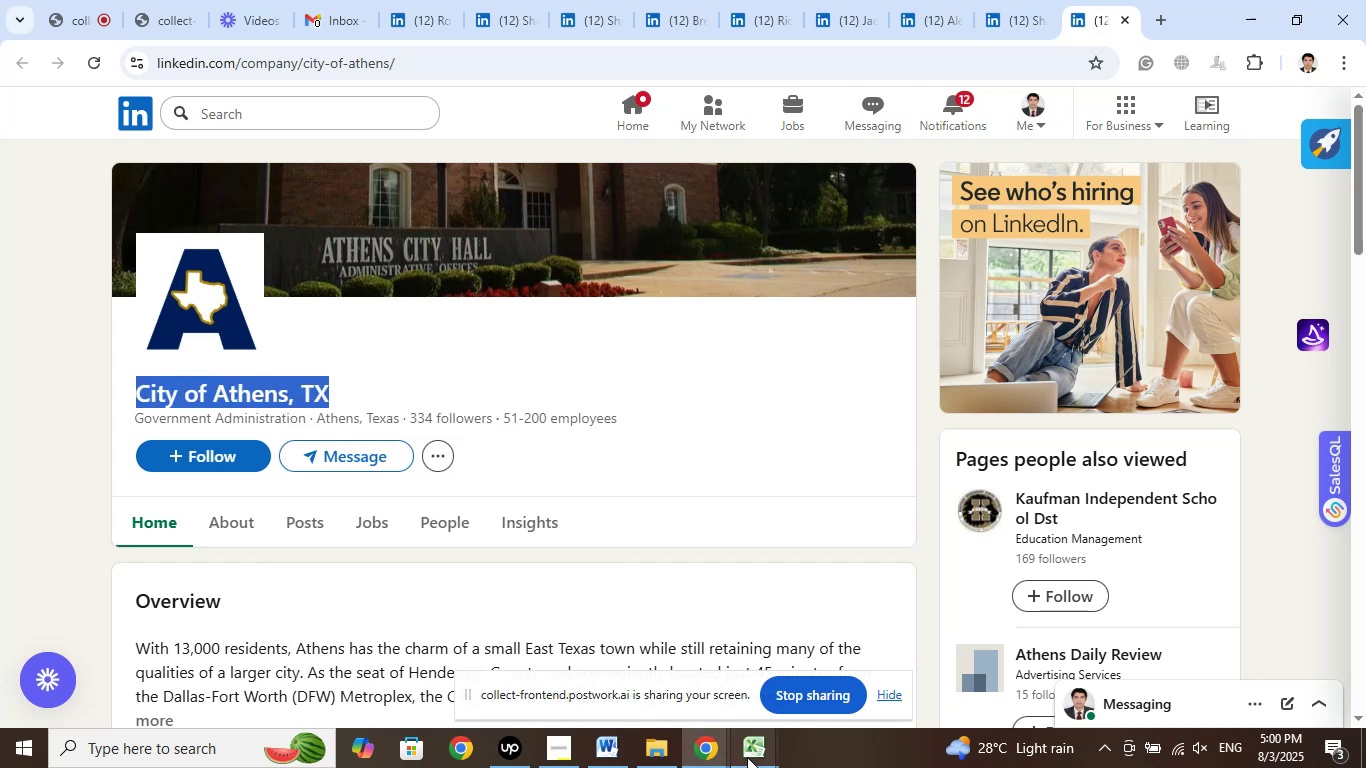 
left_click([755, 752])
 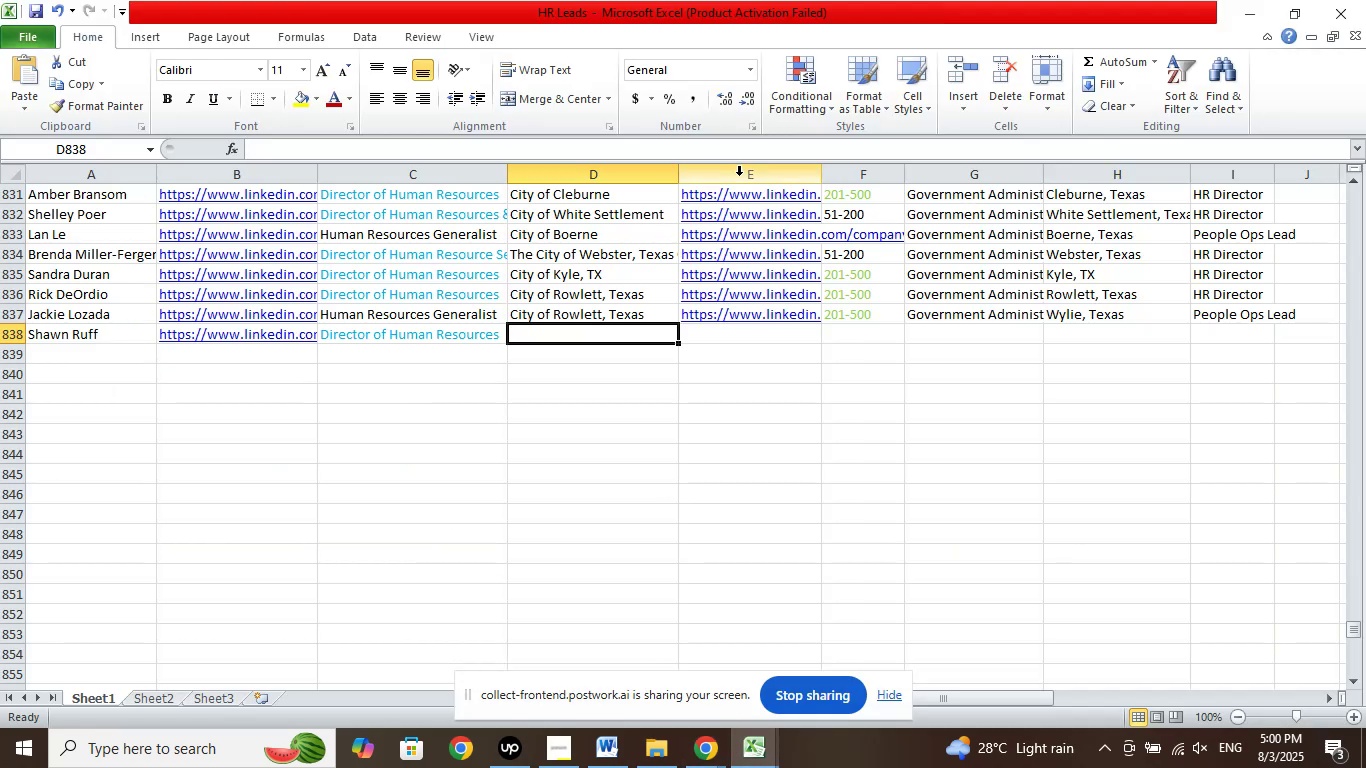 
left_click([756, 146])
 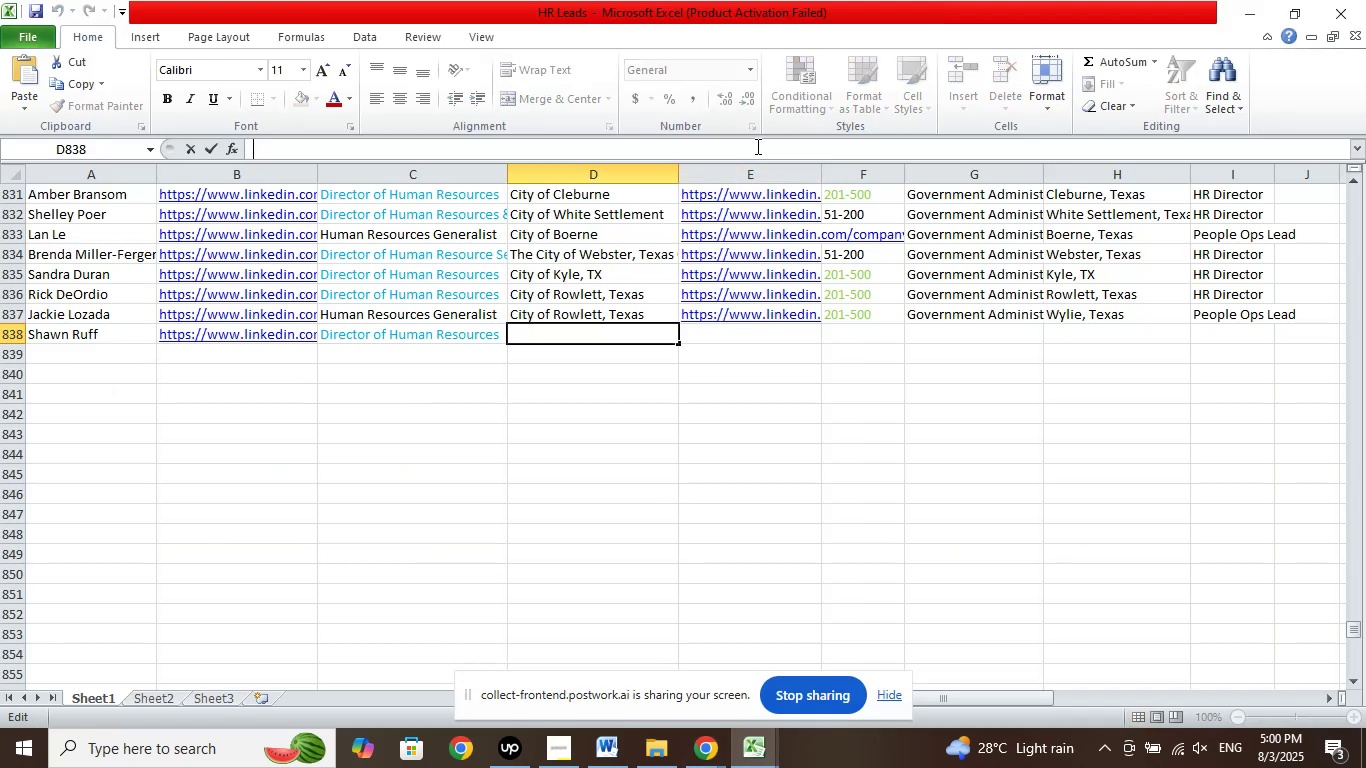 
right_click([756, 146])
 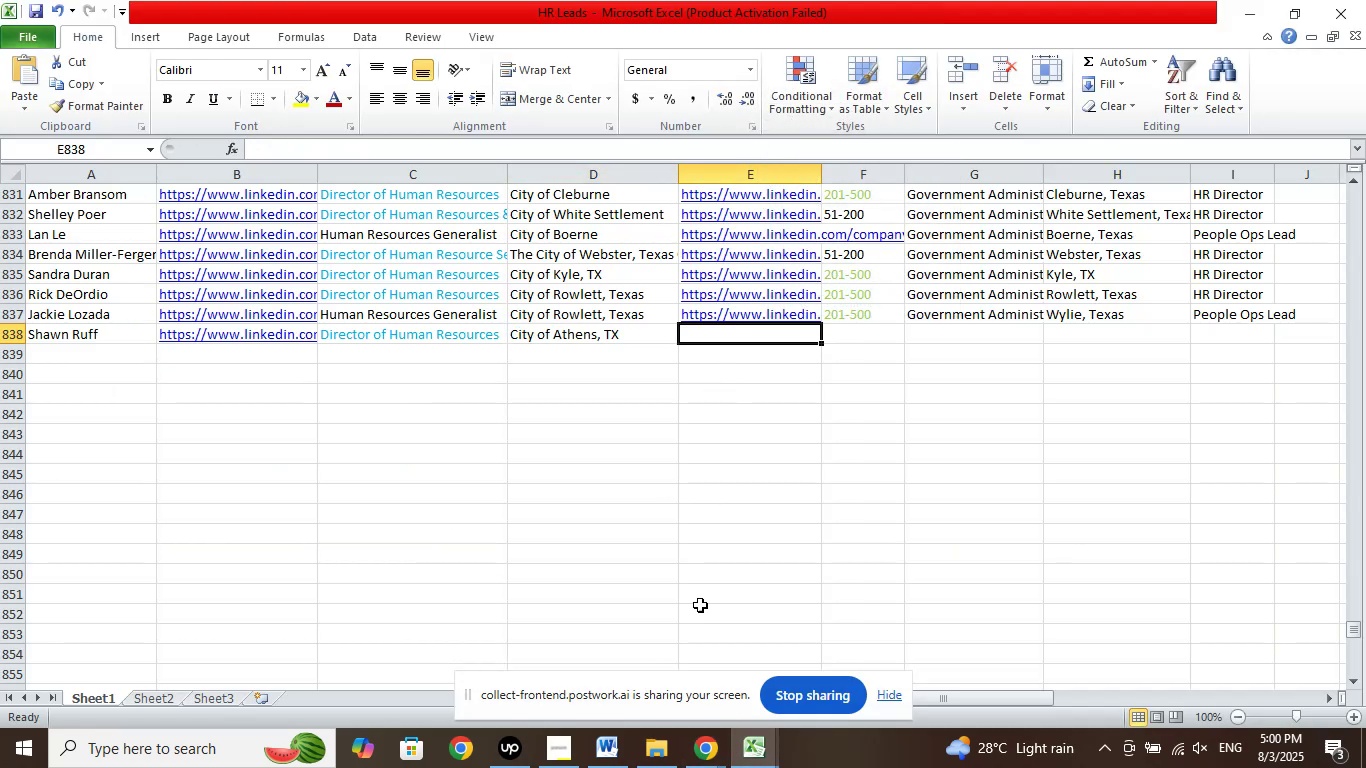 
left_click([718, 746])
 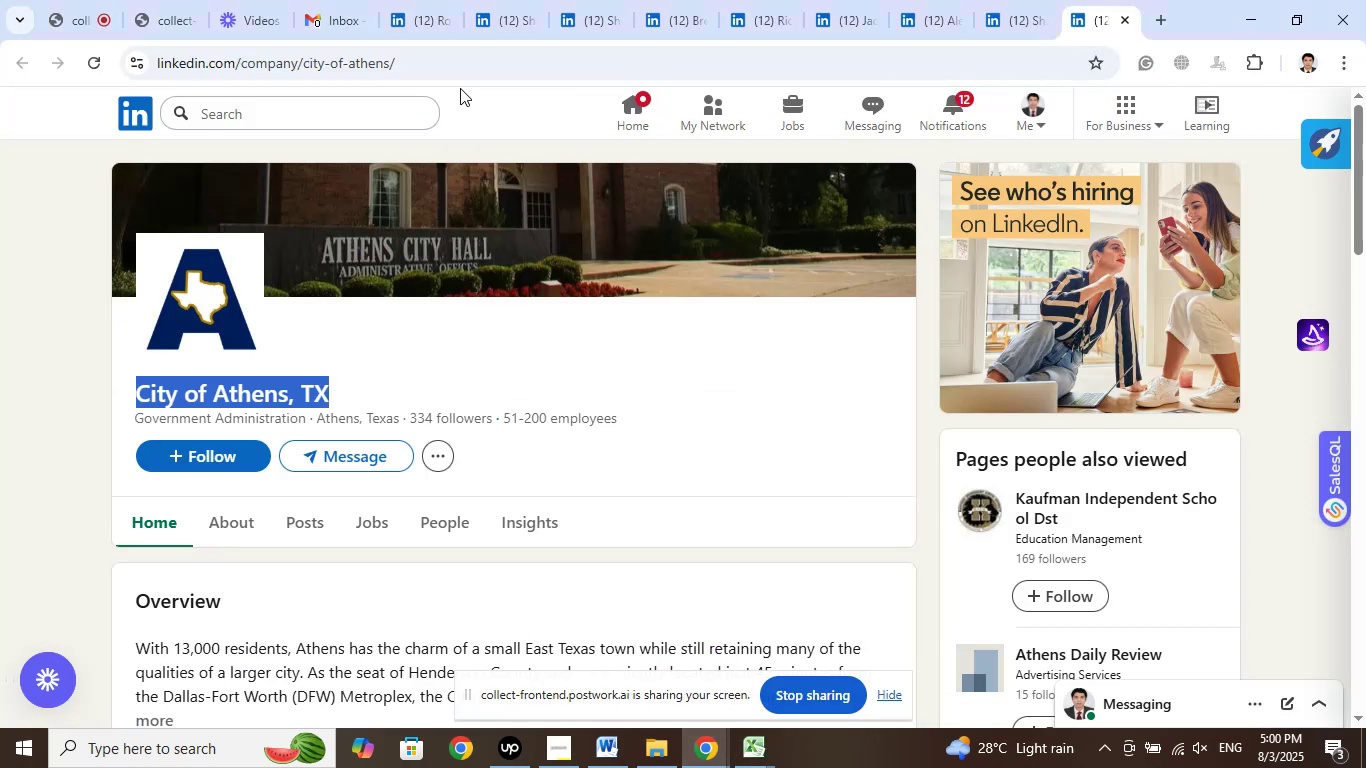 
left_click([452, 62])
 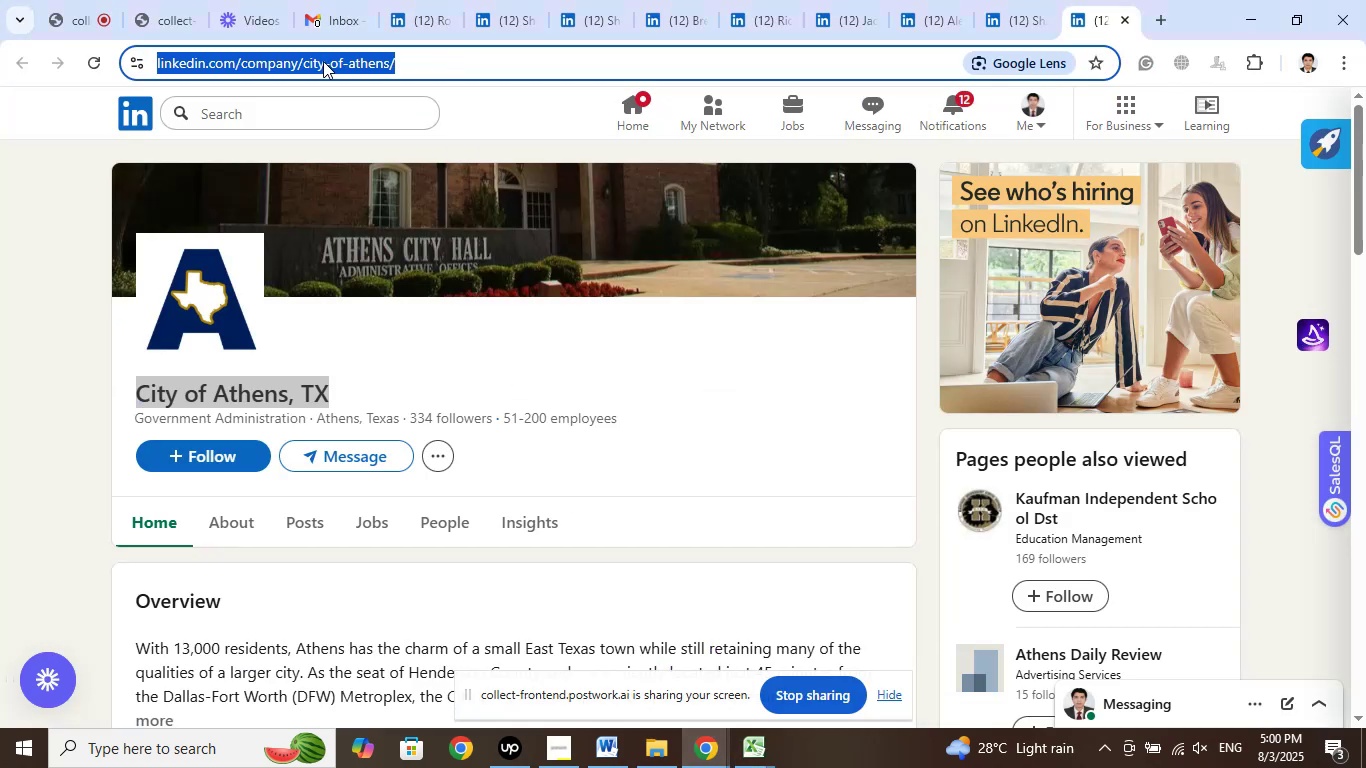 
right_click([323, 61])
 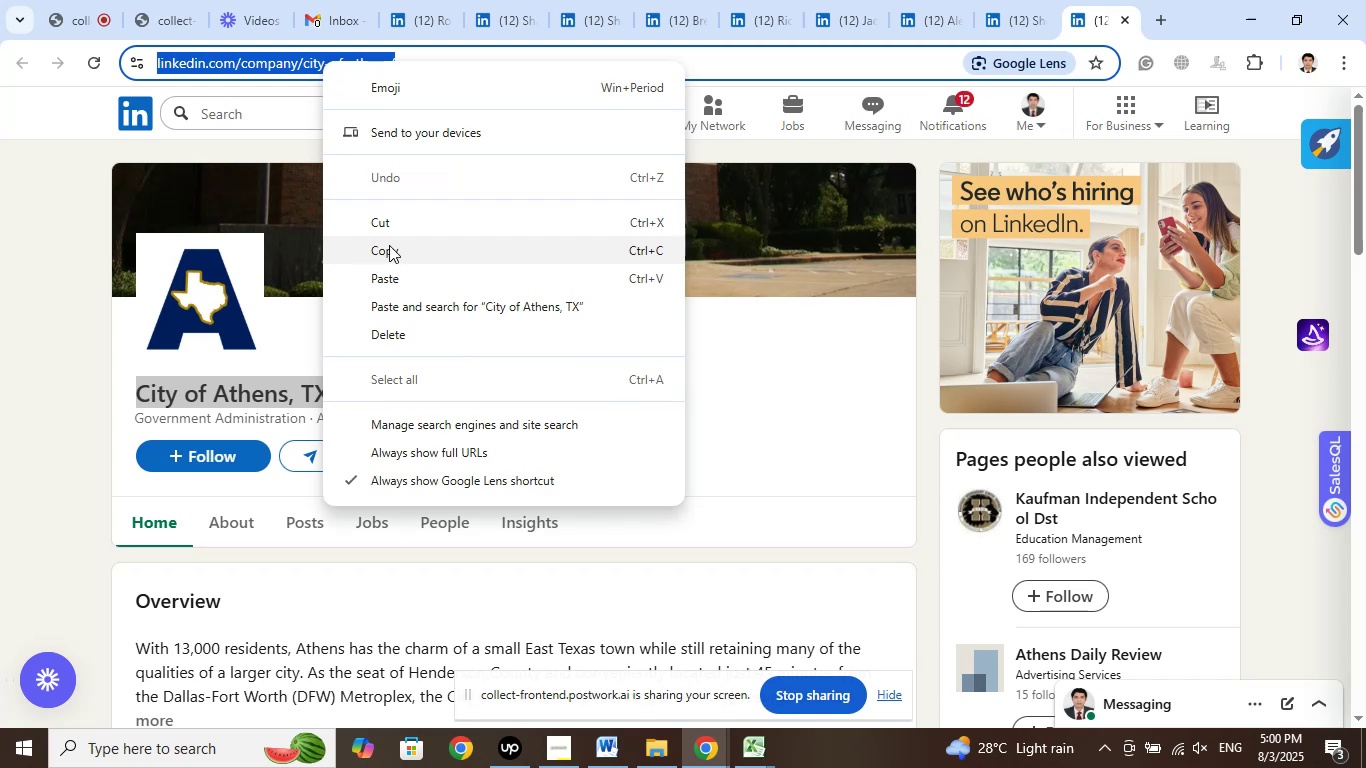 
left_click([388, 244])
 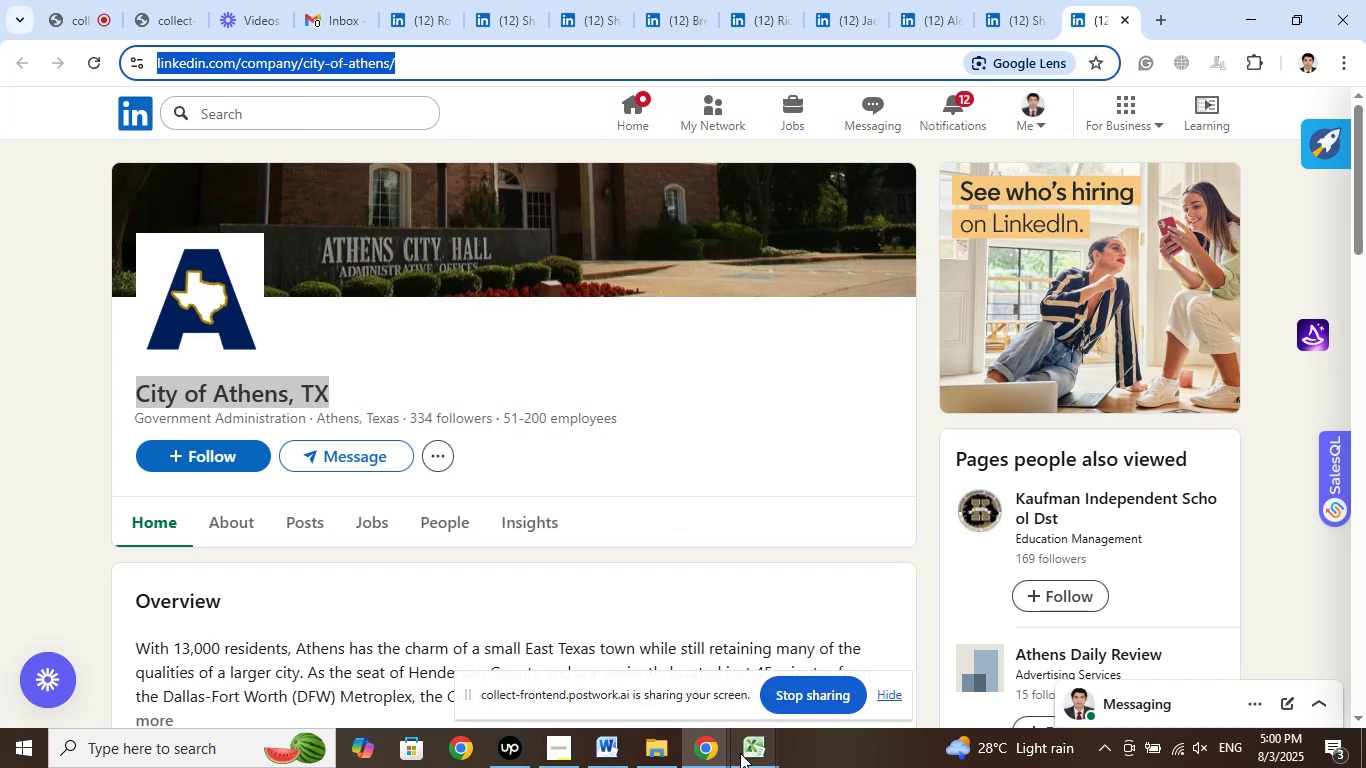 
left_click([742, 753])
 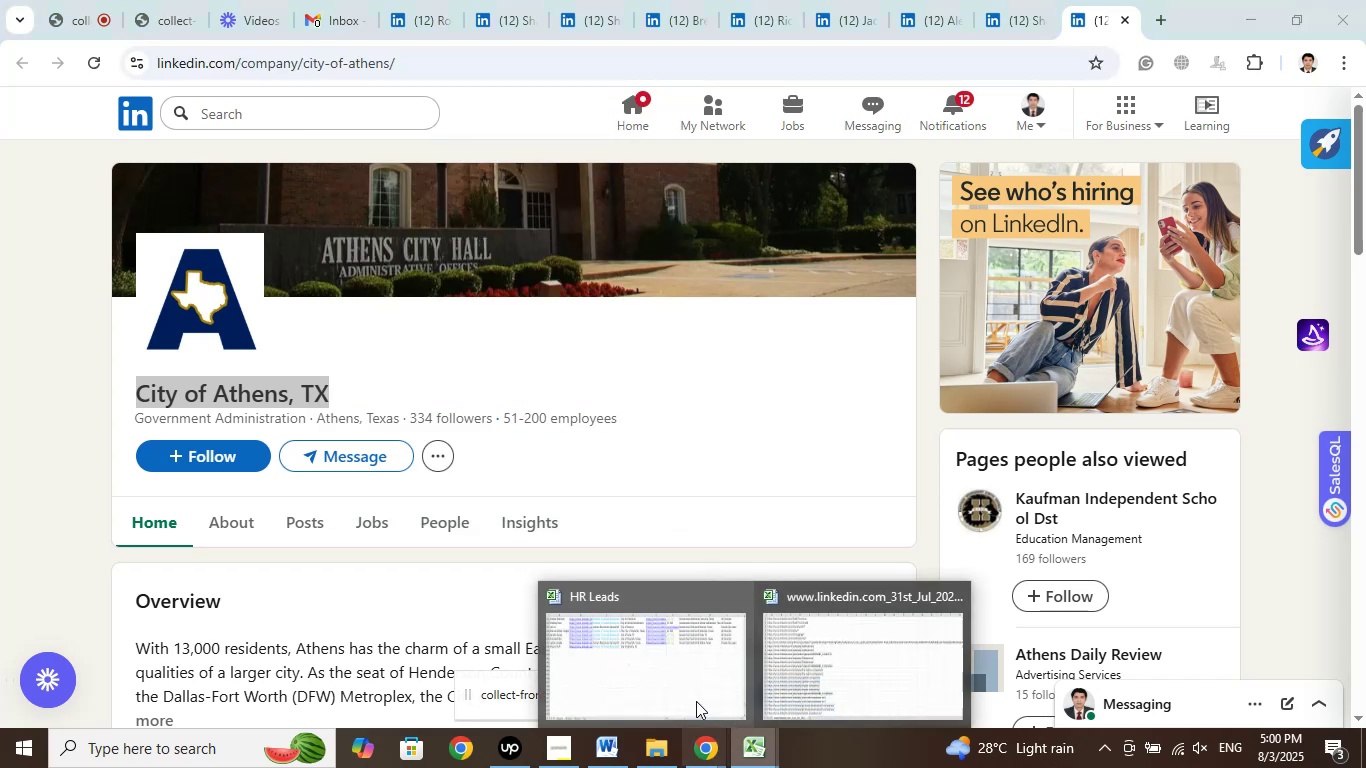 
left_click_drag(start_coordinate=[686, 677], to_coordinate=[684, 670])
 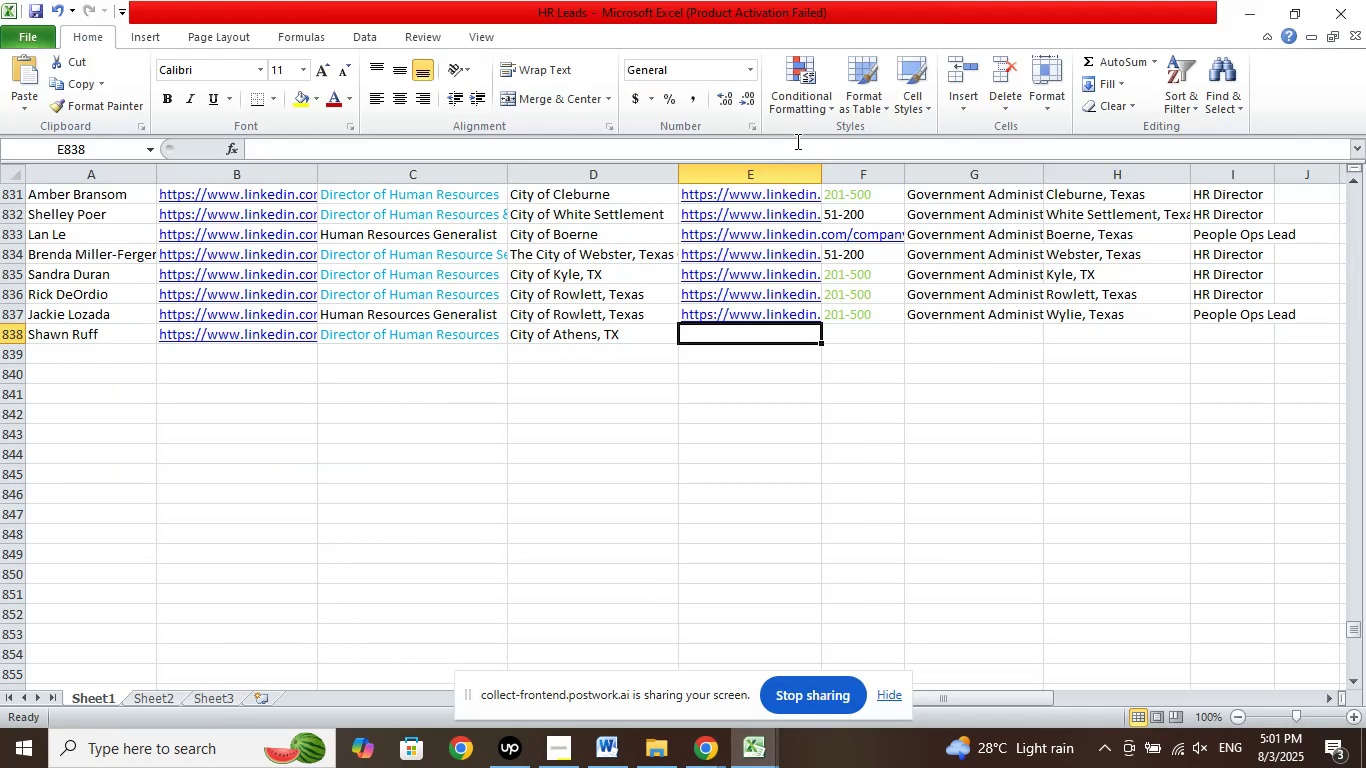 
left_click([795, 151])
 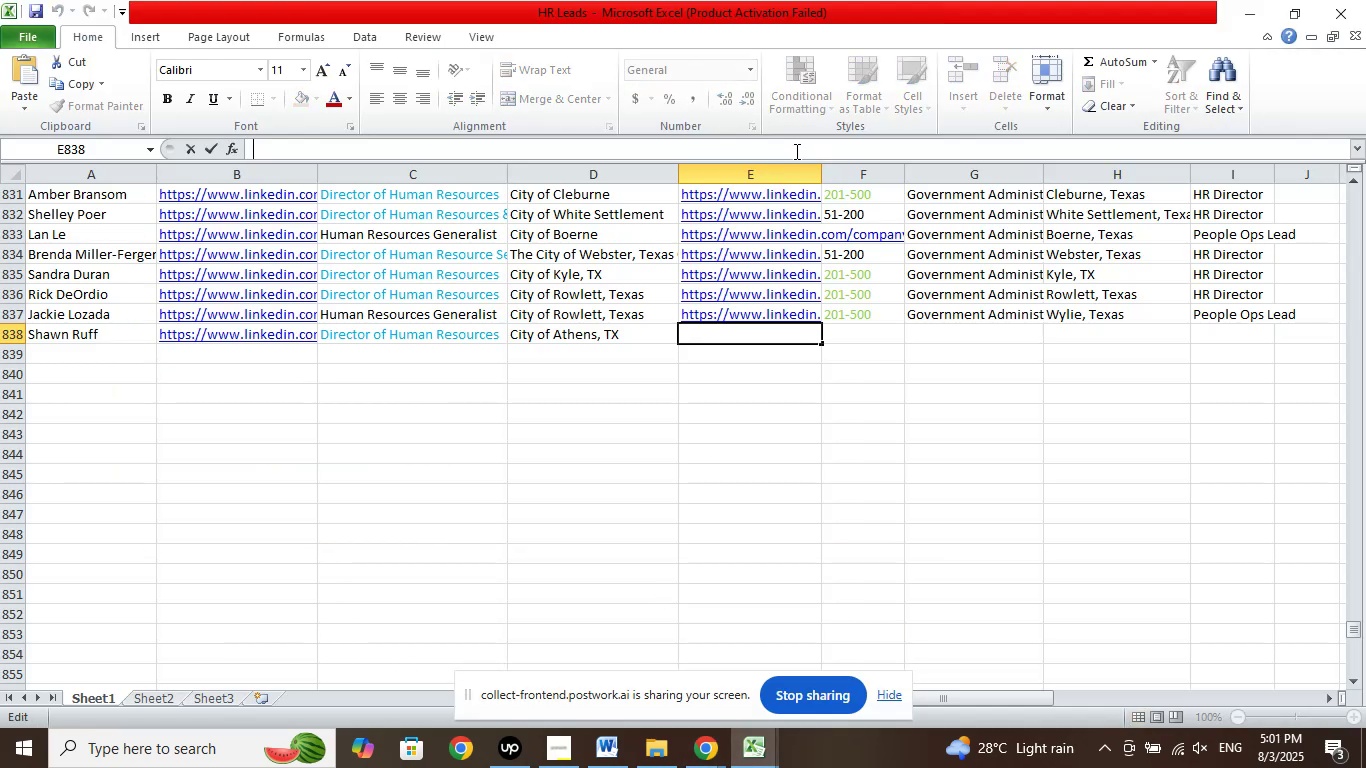 
right_click([795, 151])
 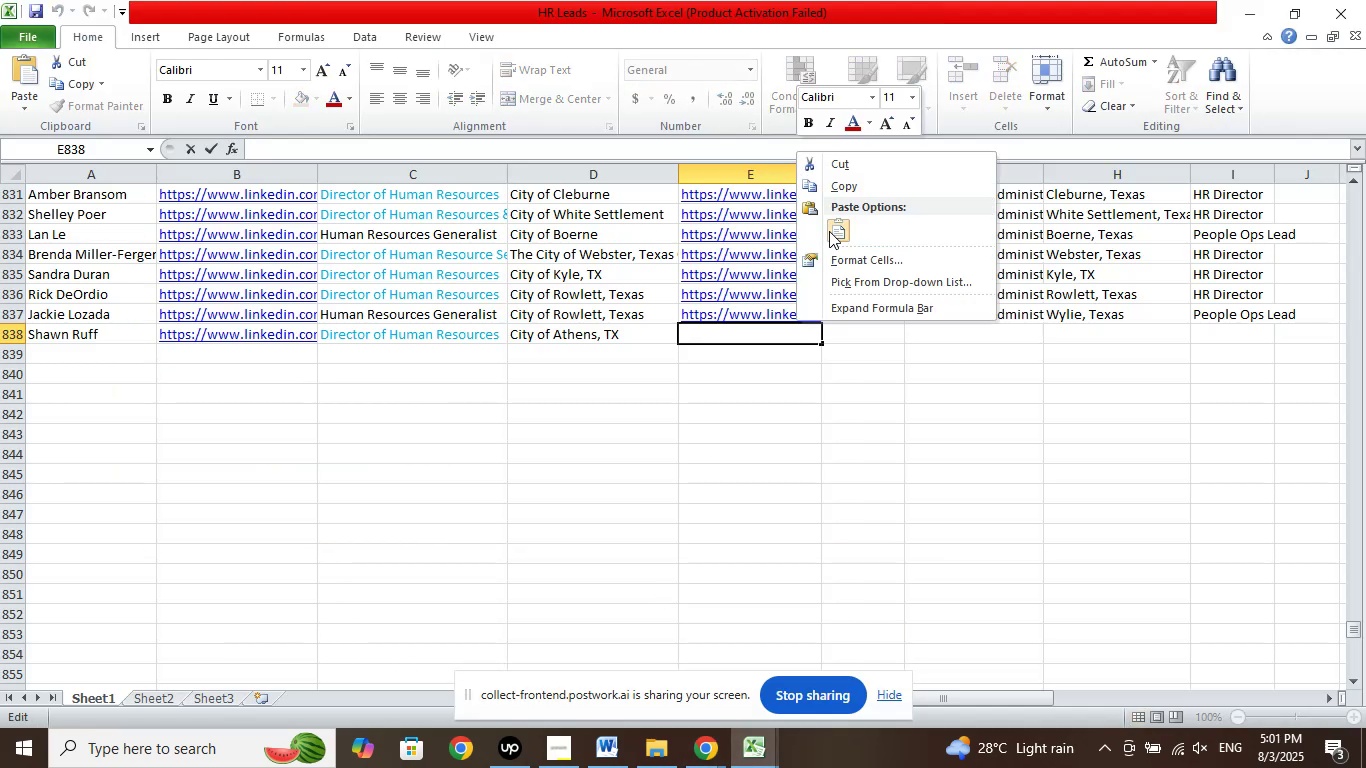 
left_click([830, 230])
 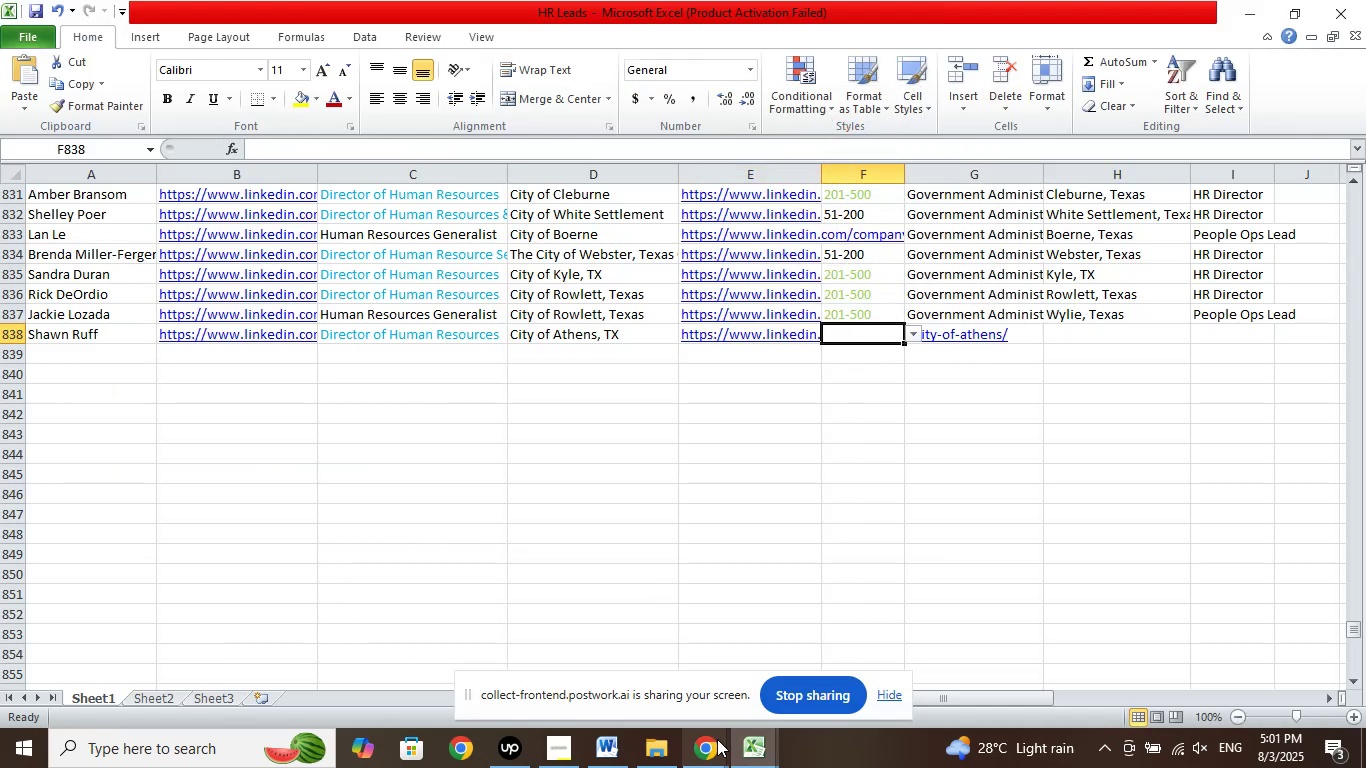 
double_click([642, 676])
 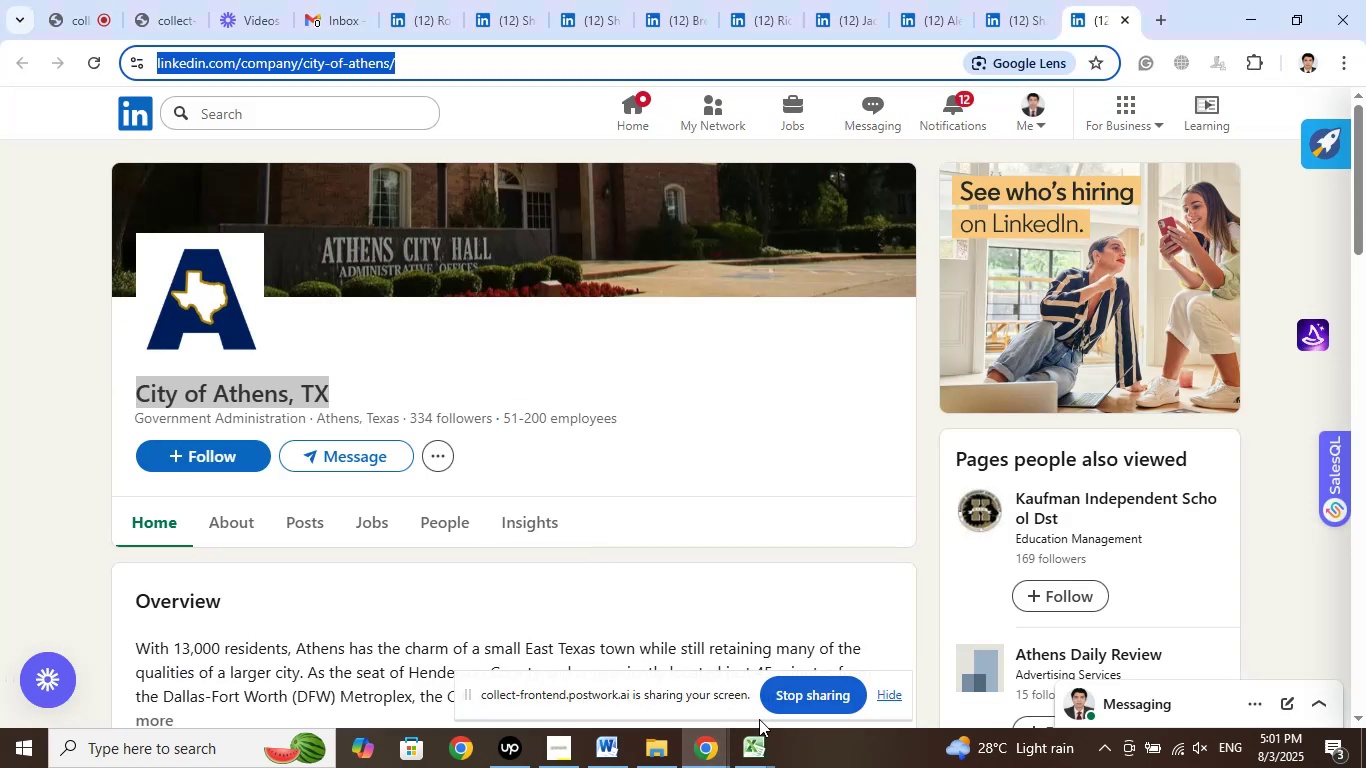 
left_click([753, 743])
 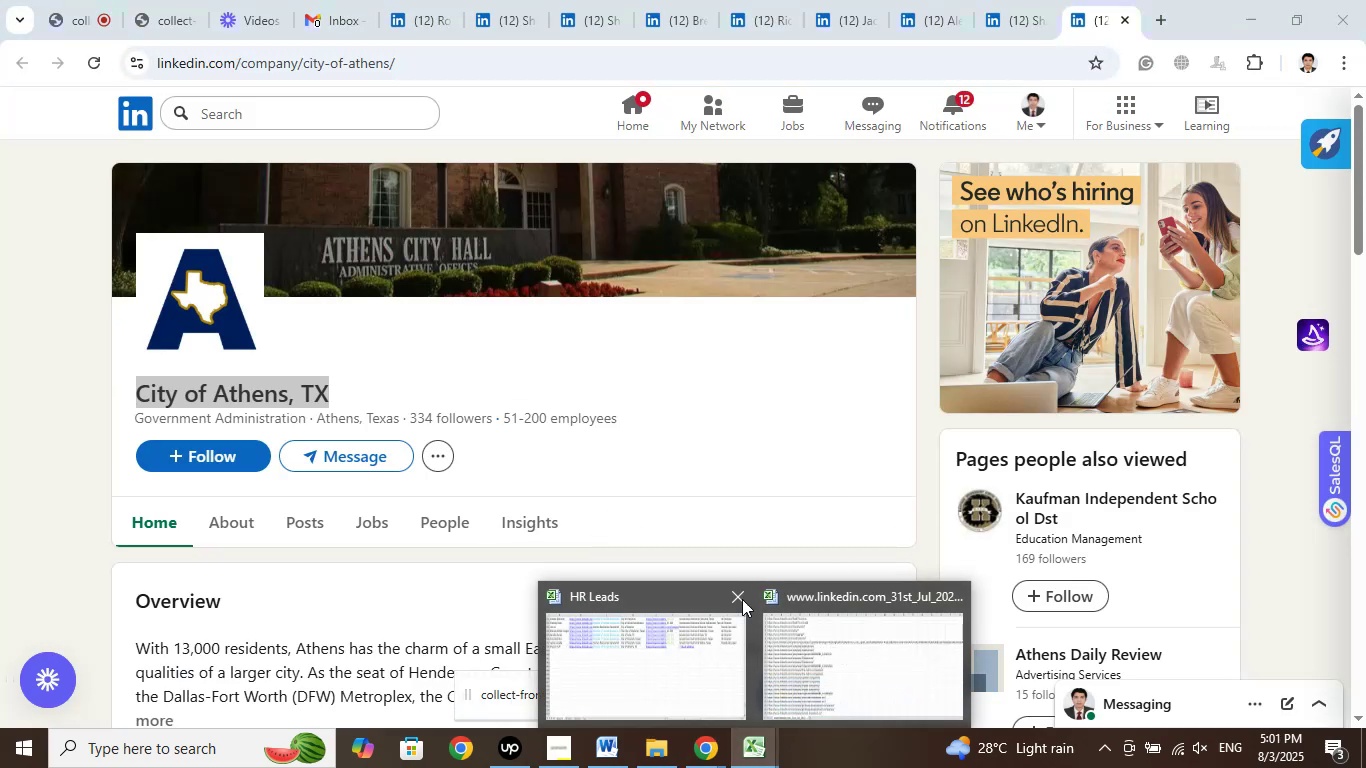 
left_click([683, 633])
 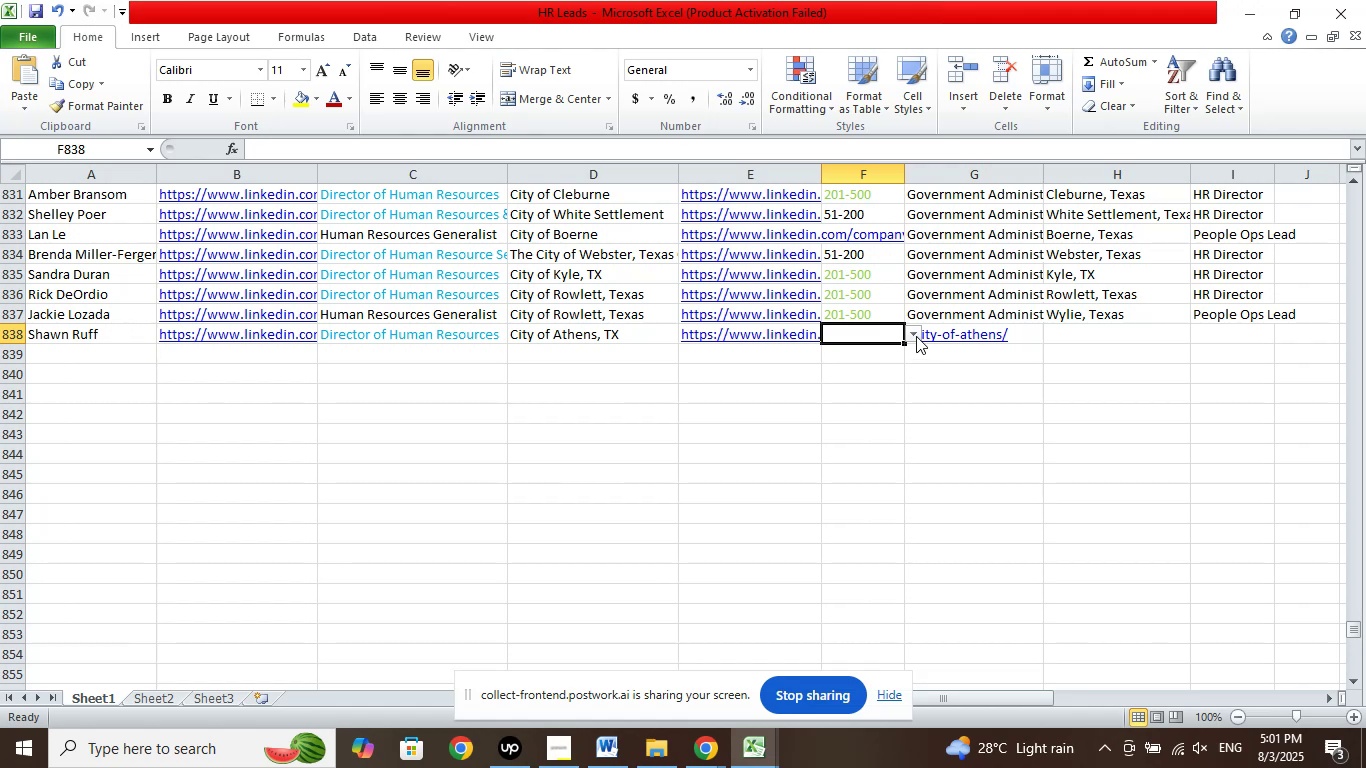 
left_click([914, 332])
 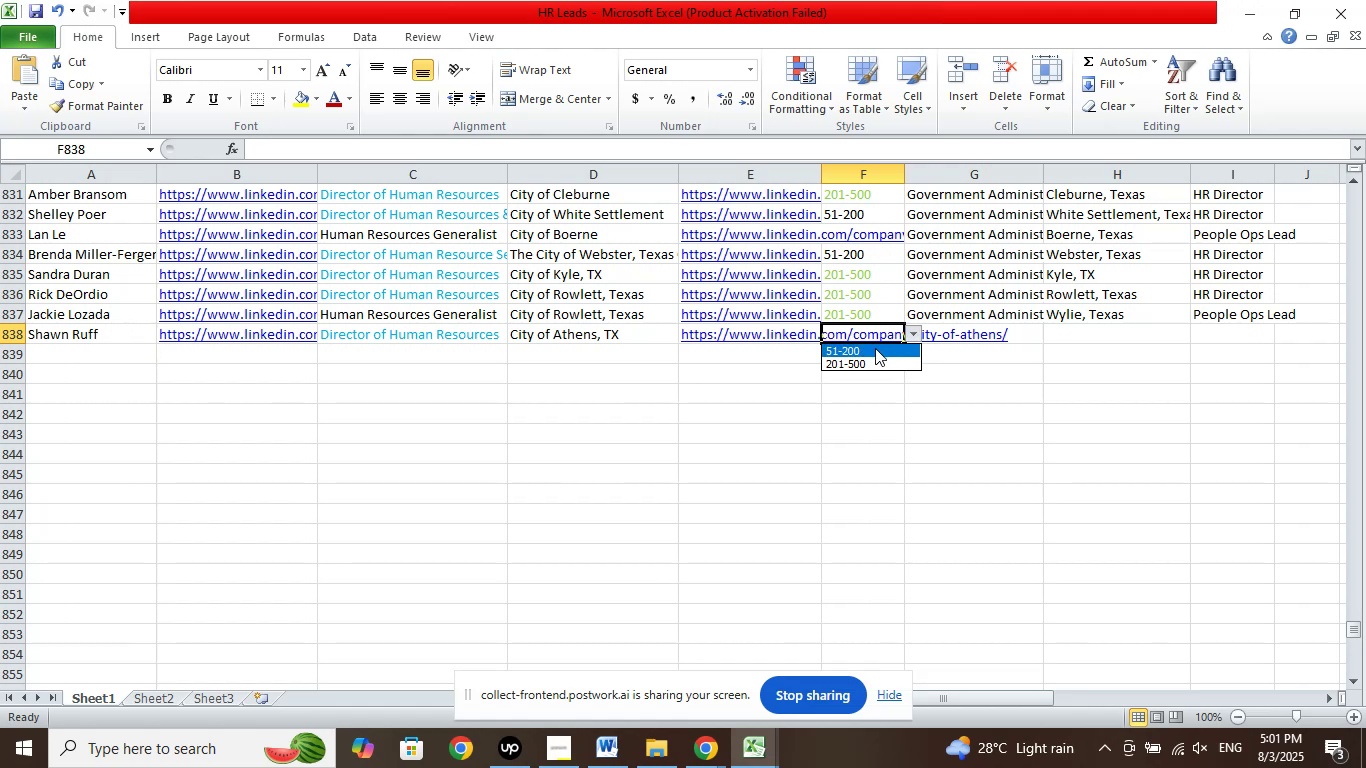 
left_click([875, 348])
 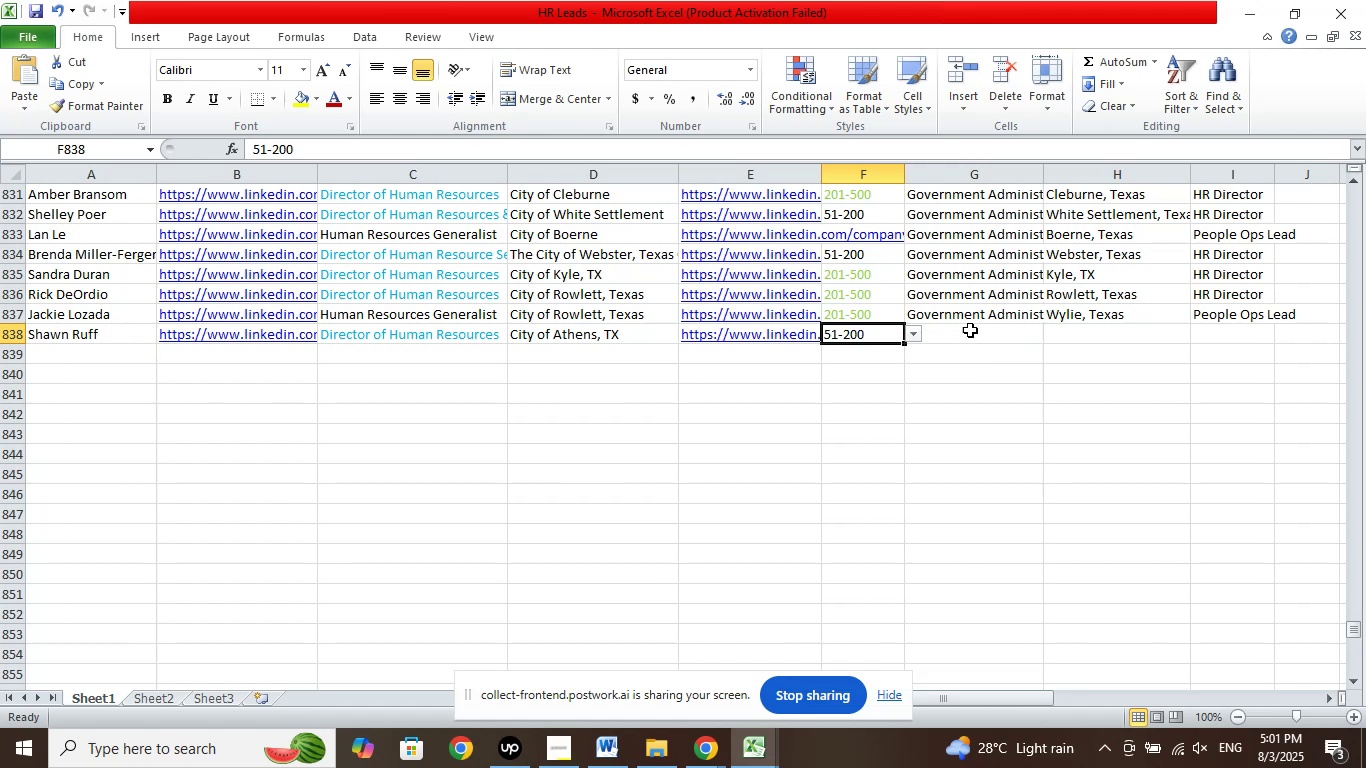 
left_click([970, 330])
 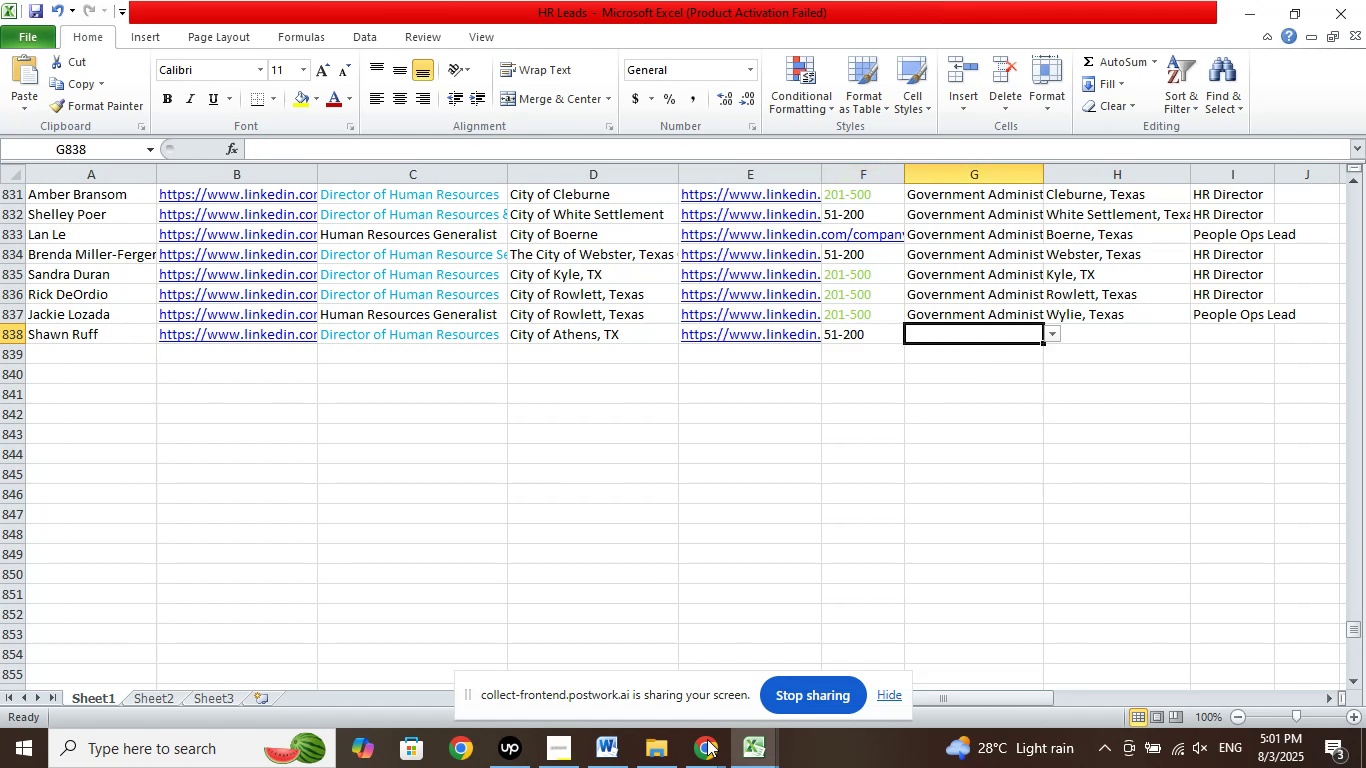 
left_click([706, 753])
 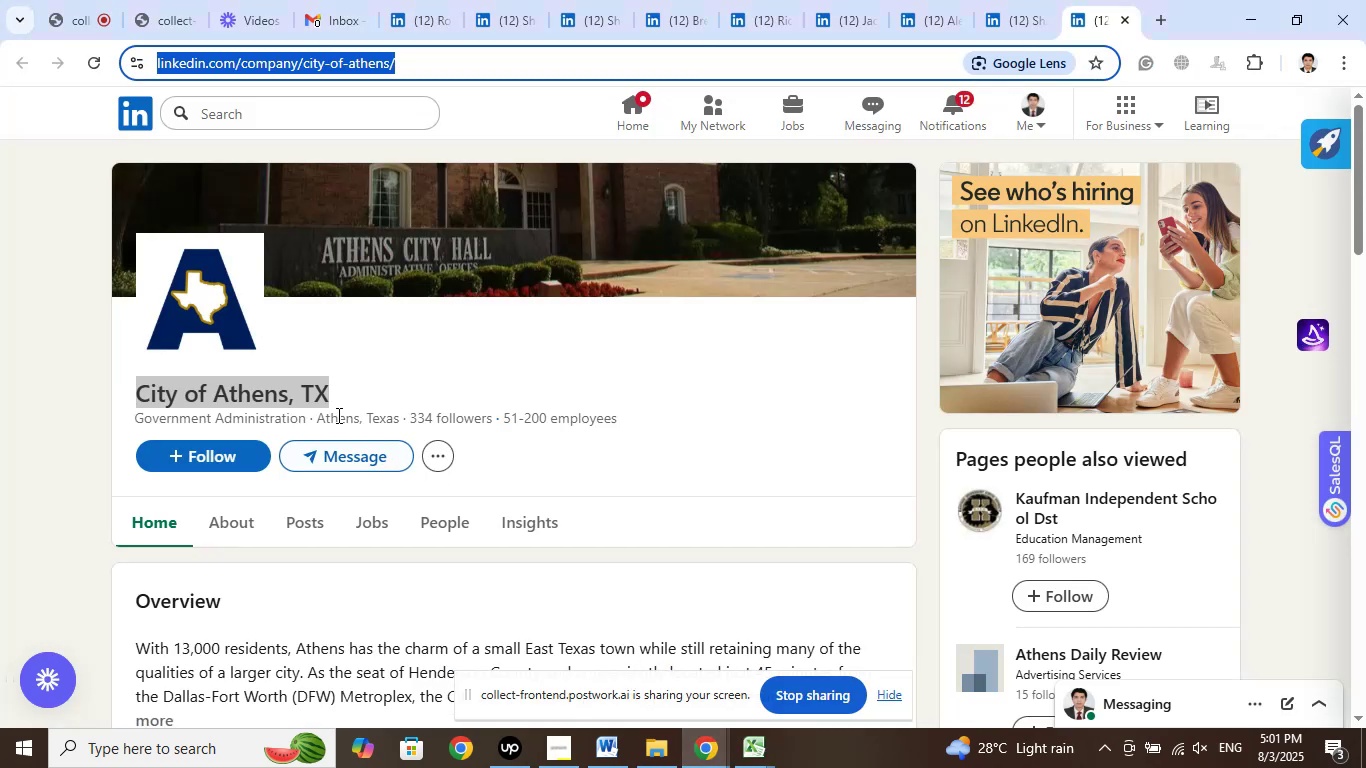 
left_click_drag(start_coordinate=[319, 422], to_coordinate=[401, 418])
 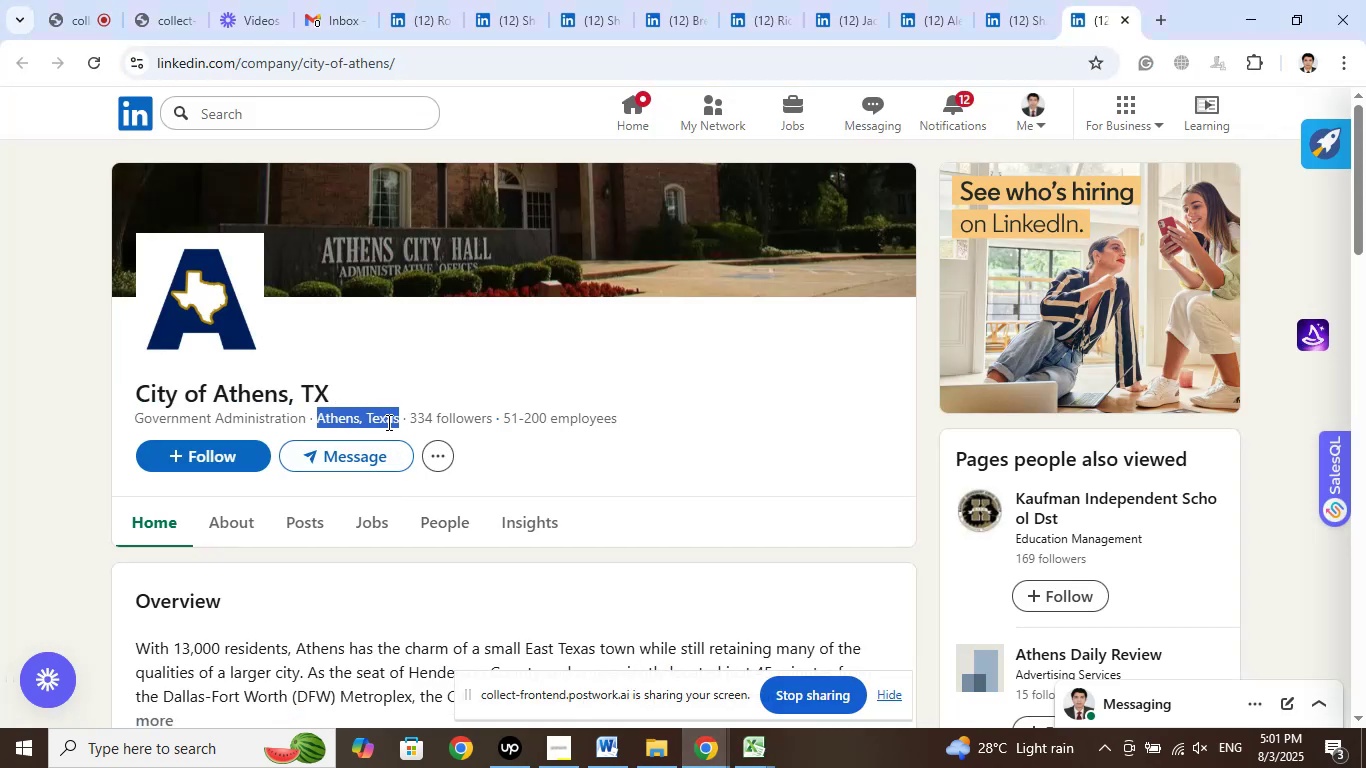 
right_click([389, 415])
 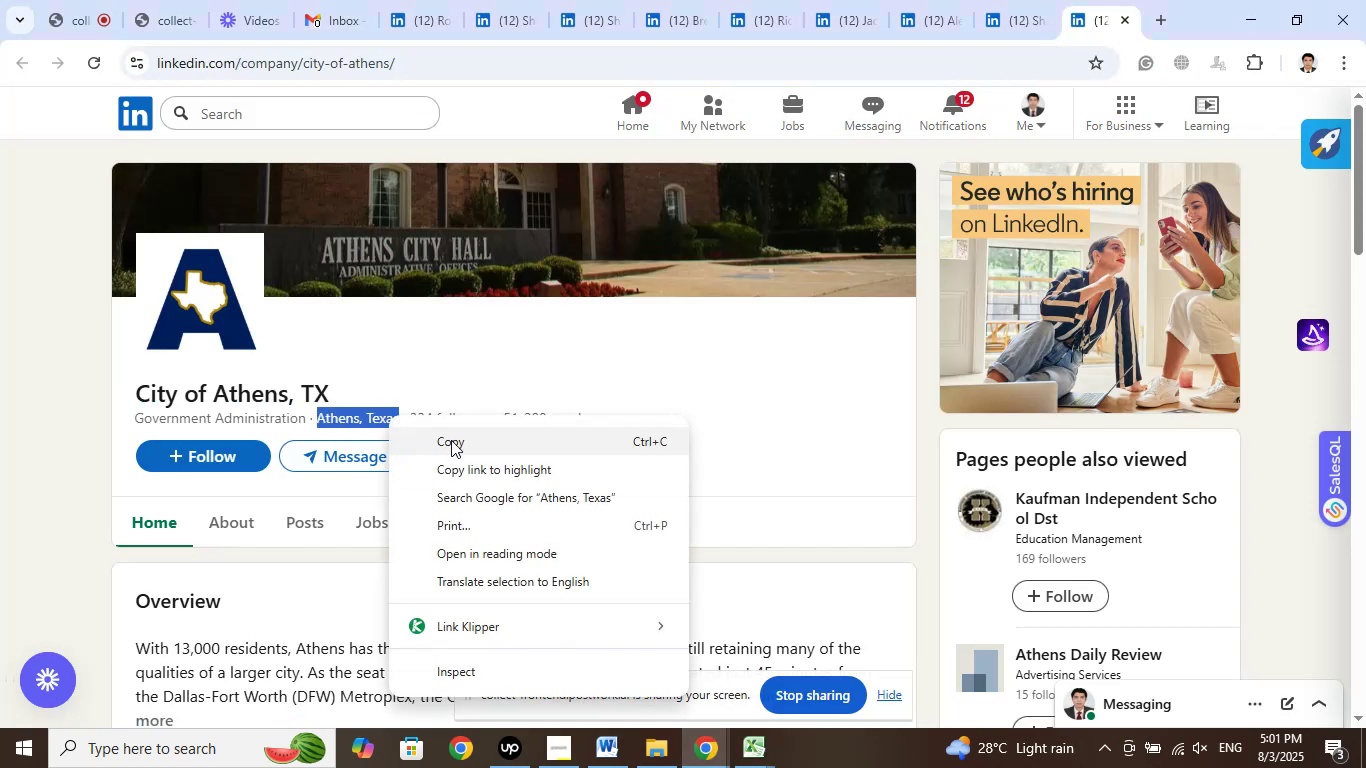 
left_click([464, 440])
 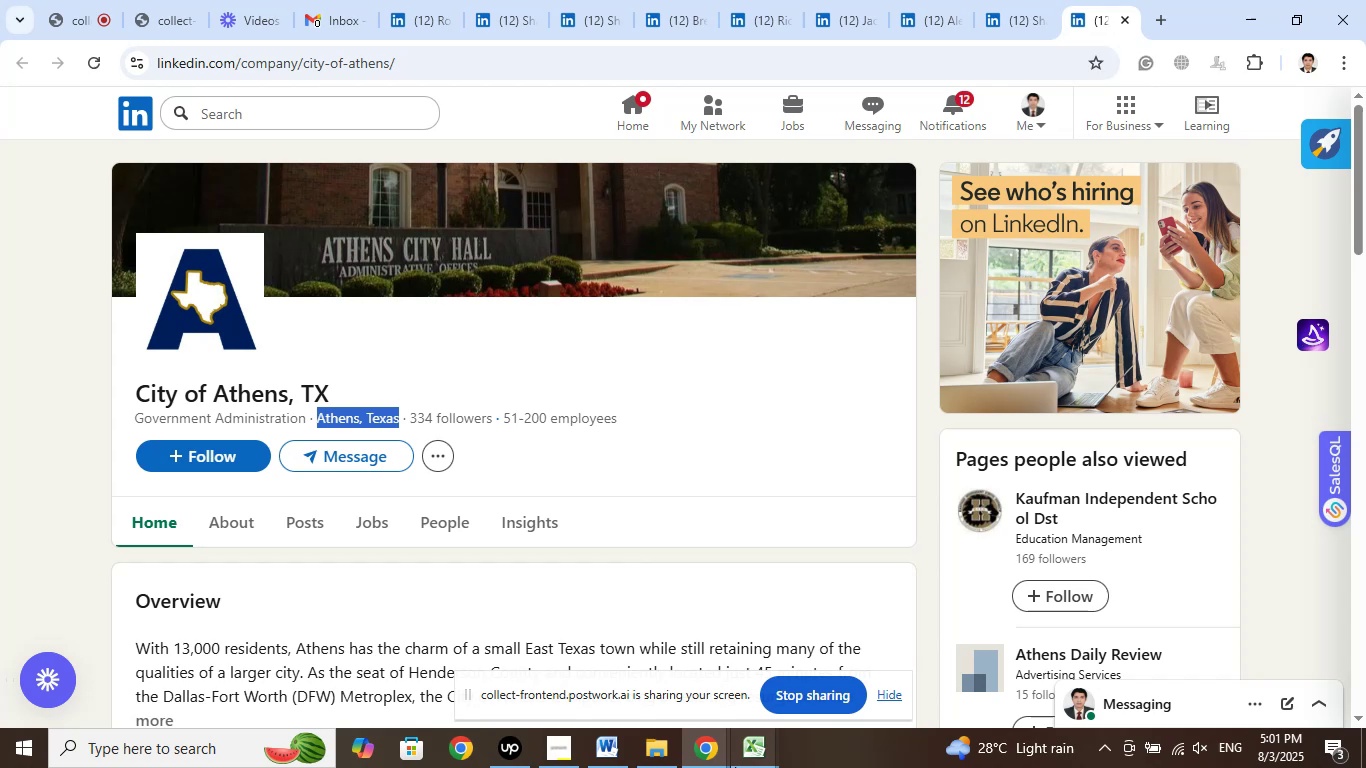 
left_click([770, 759])
 